 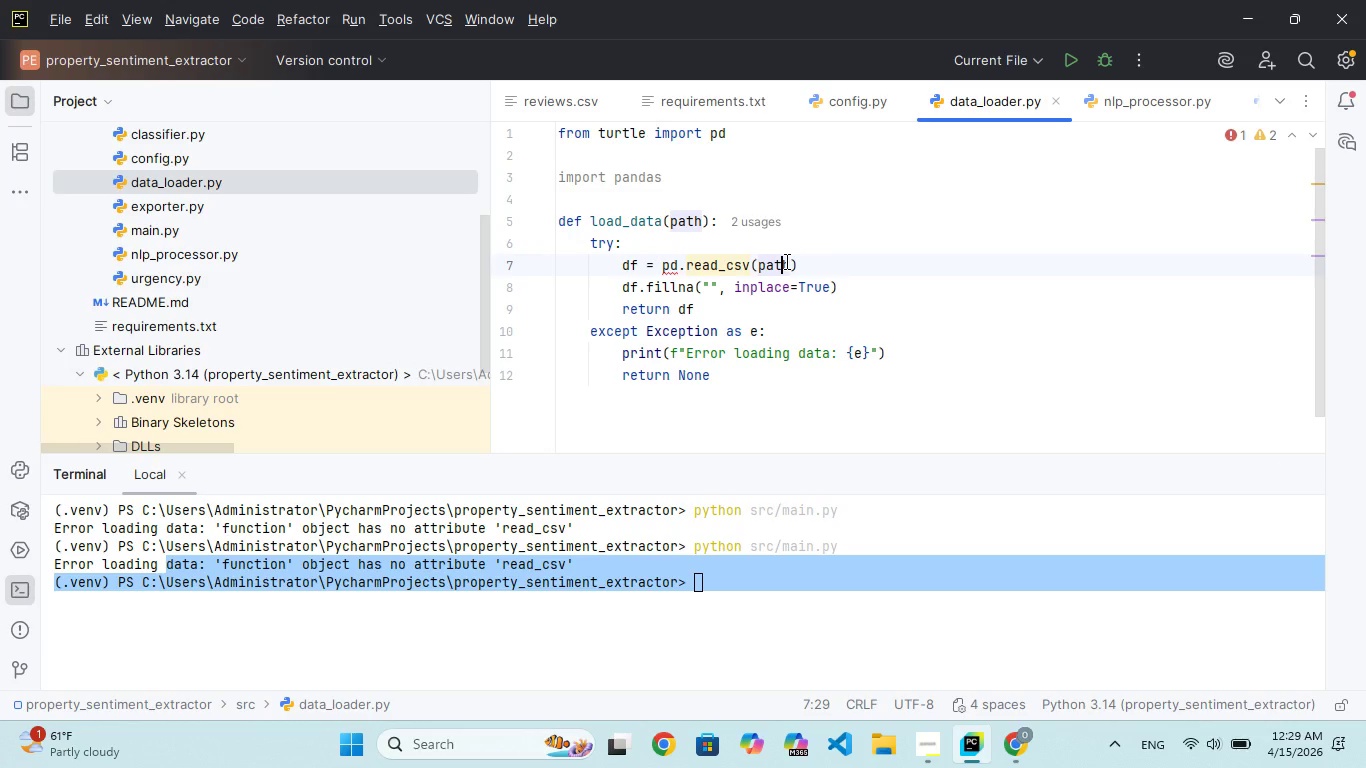 
key(ArrowRight)
 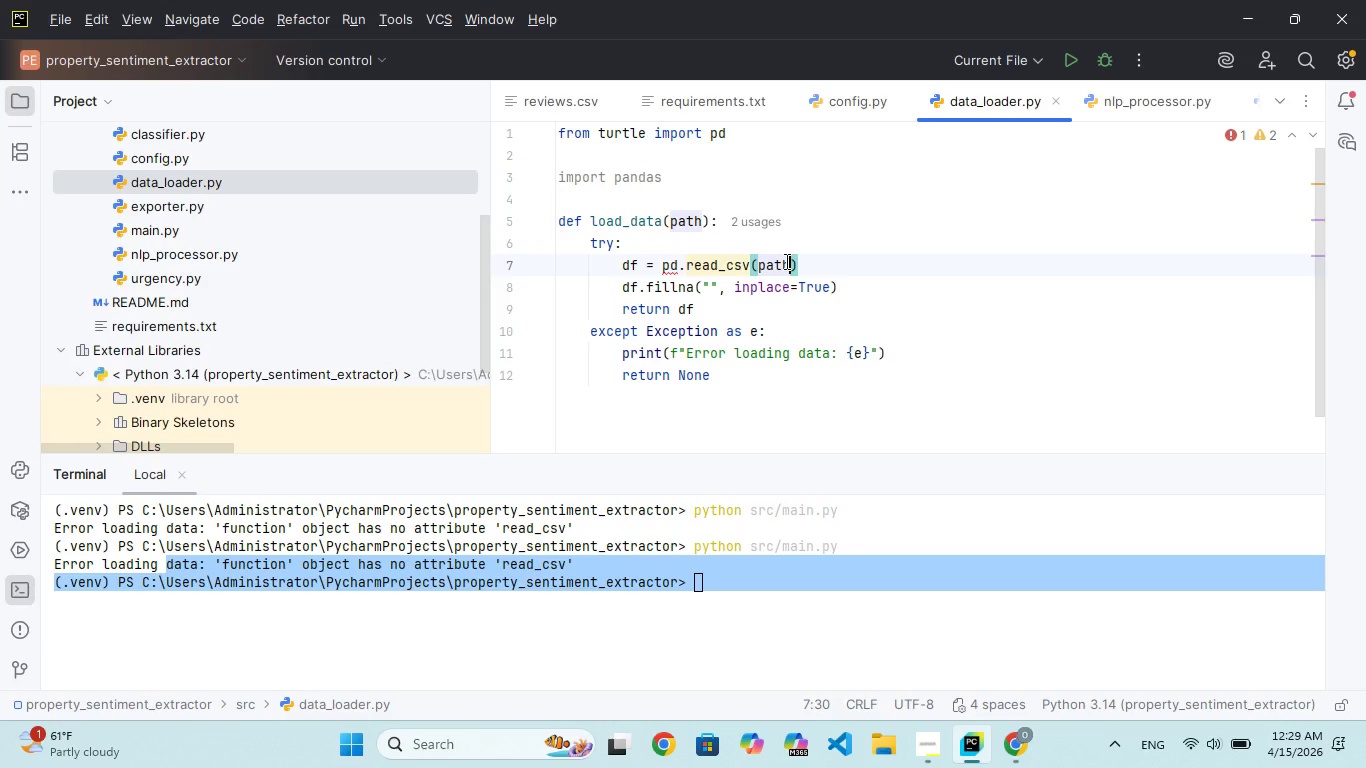 
key(Backspace)
key(Backspace)
key(Backspace)
key(Backspace)
type(read_csv)
 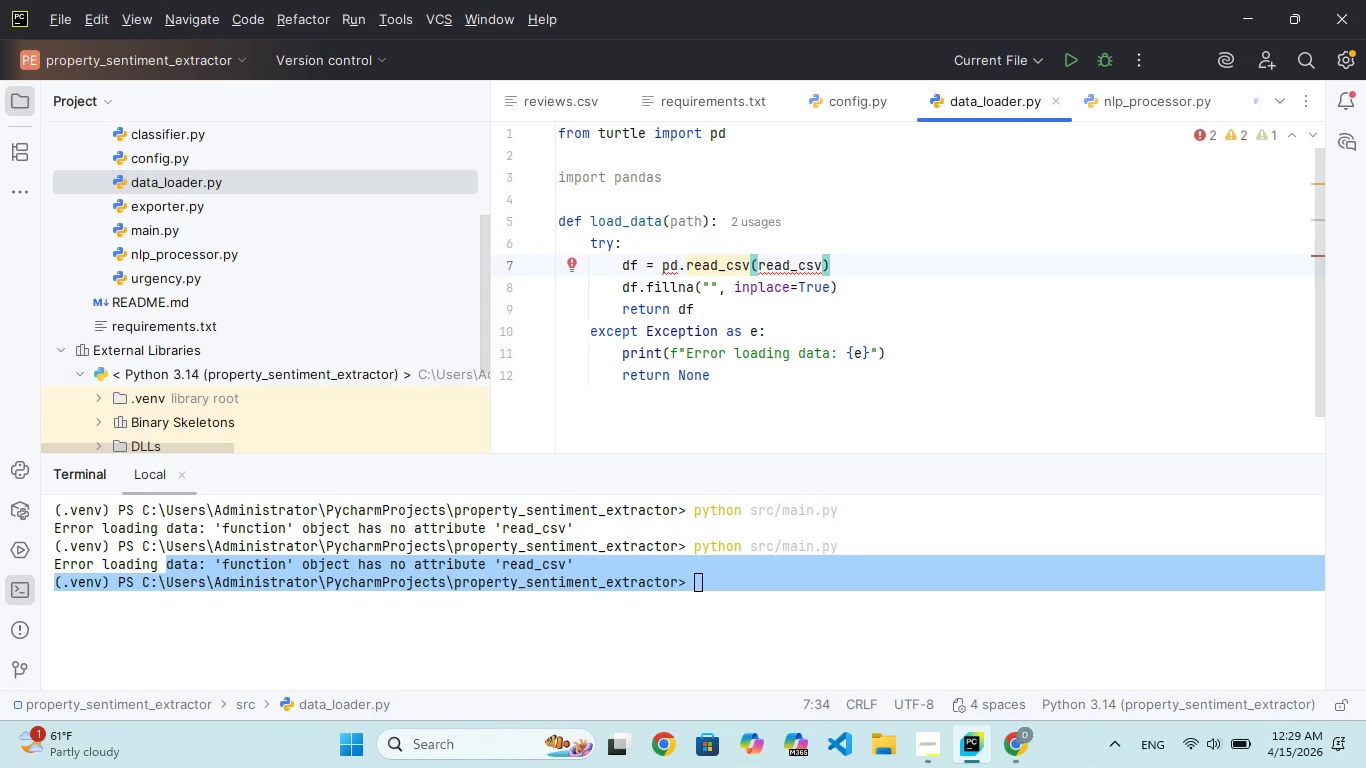 
wait(6.97)
 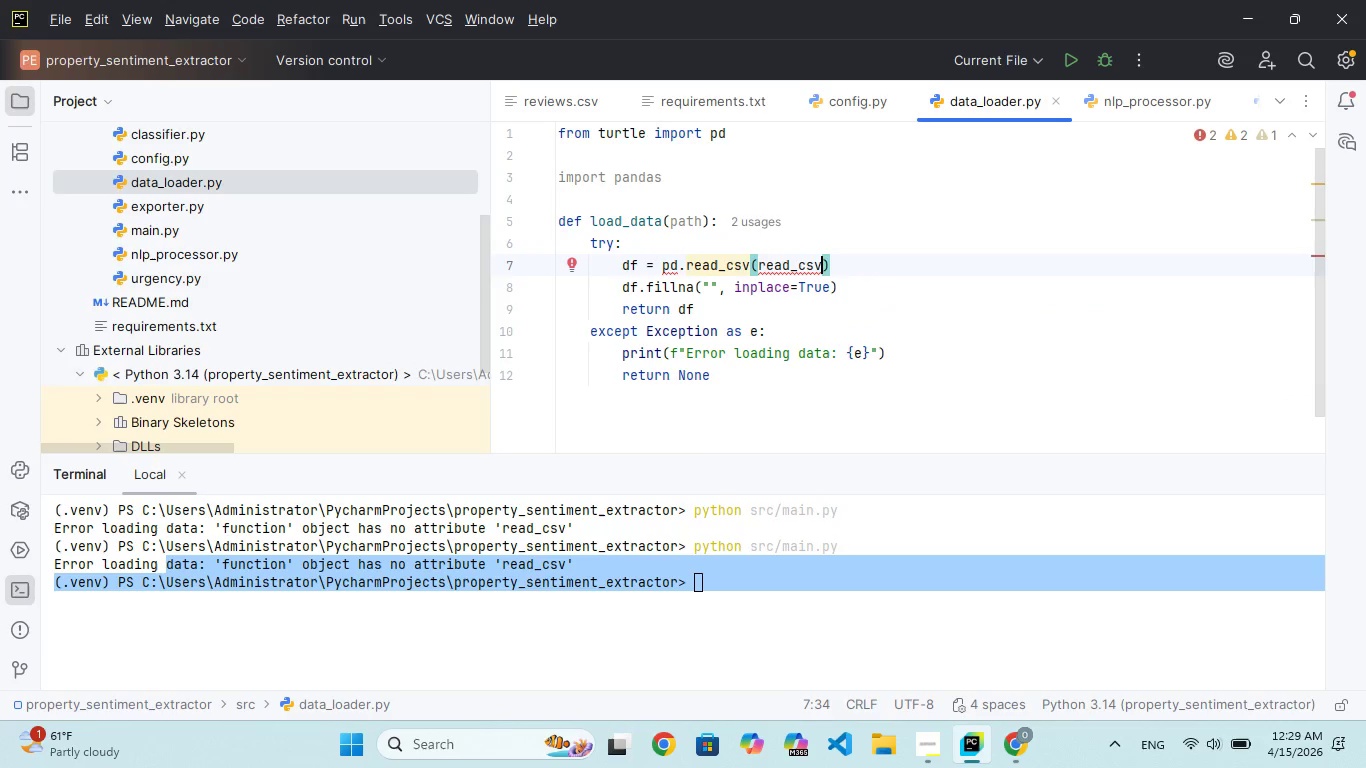 
scroll: coordinate [397, 204], scroll_direction: up, amount: 5.0
 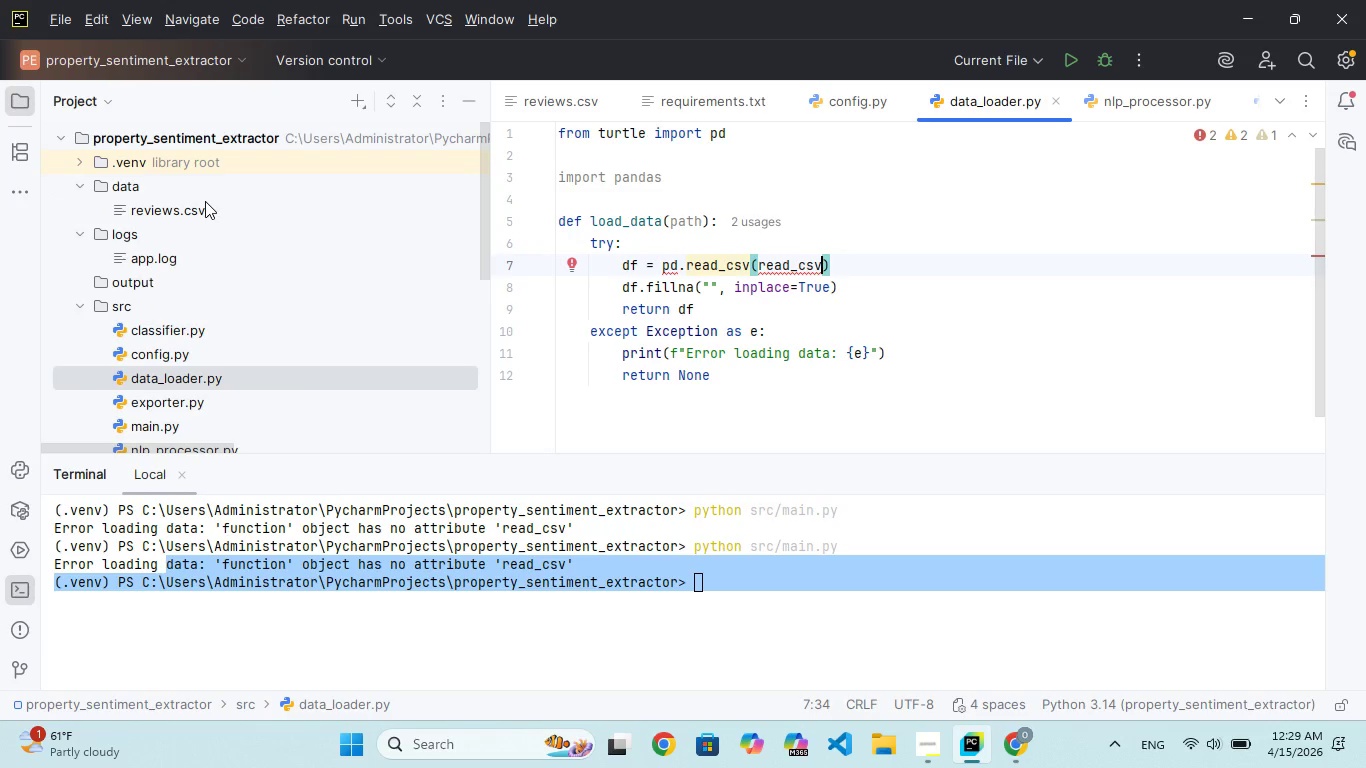 
double_click([205, 201])
 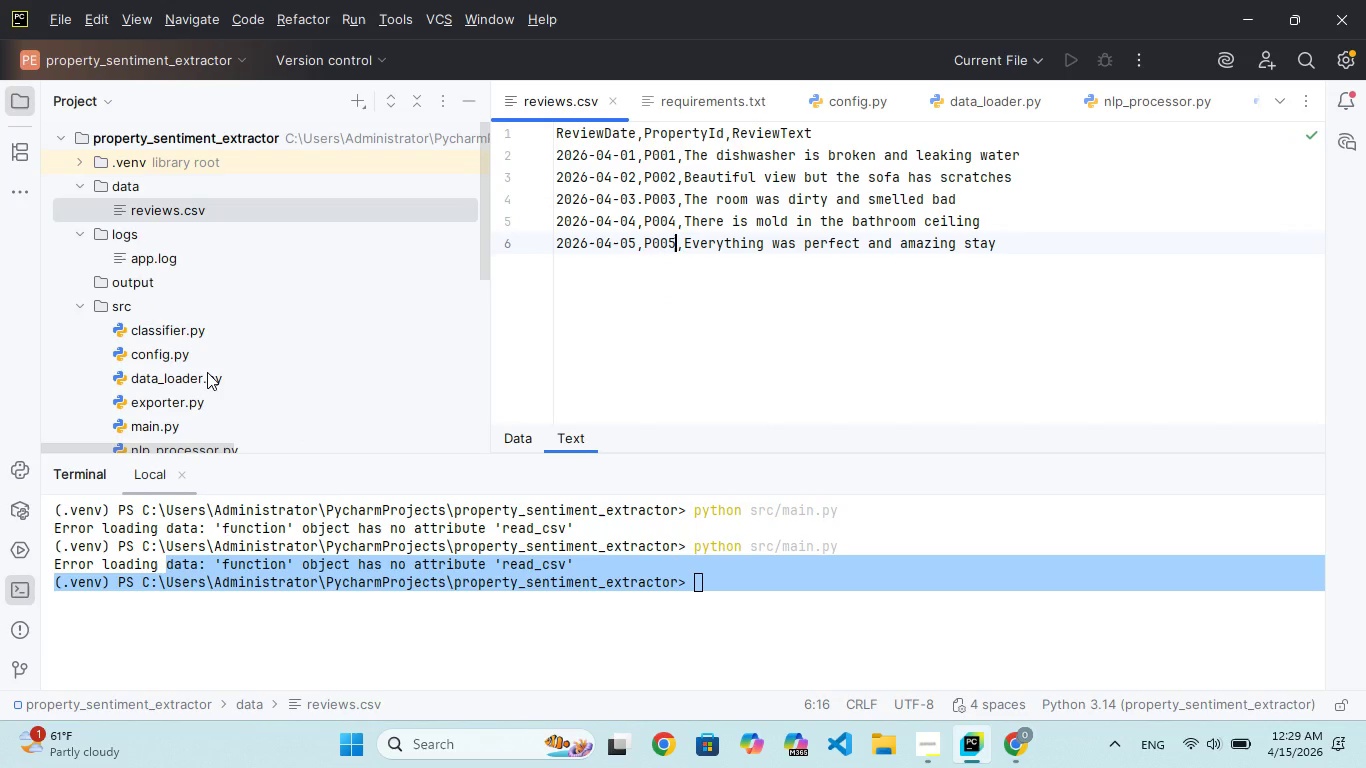 
scroll: coordinate [197, 358], scroll_direction: none, amount: 0.0
 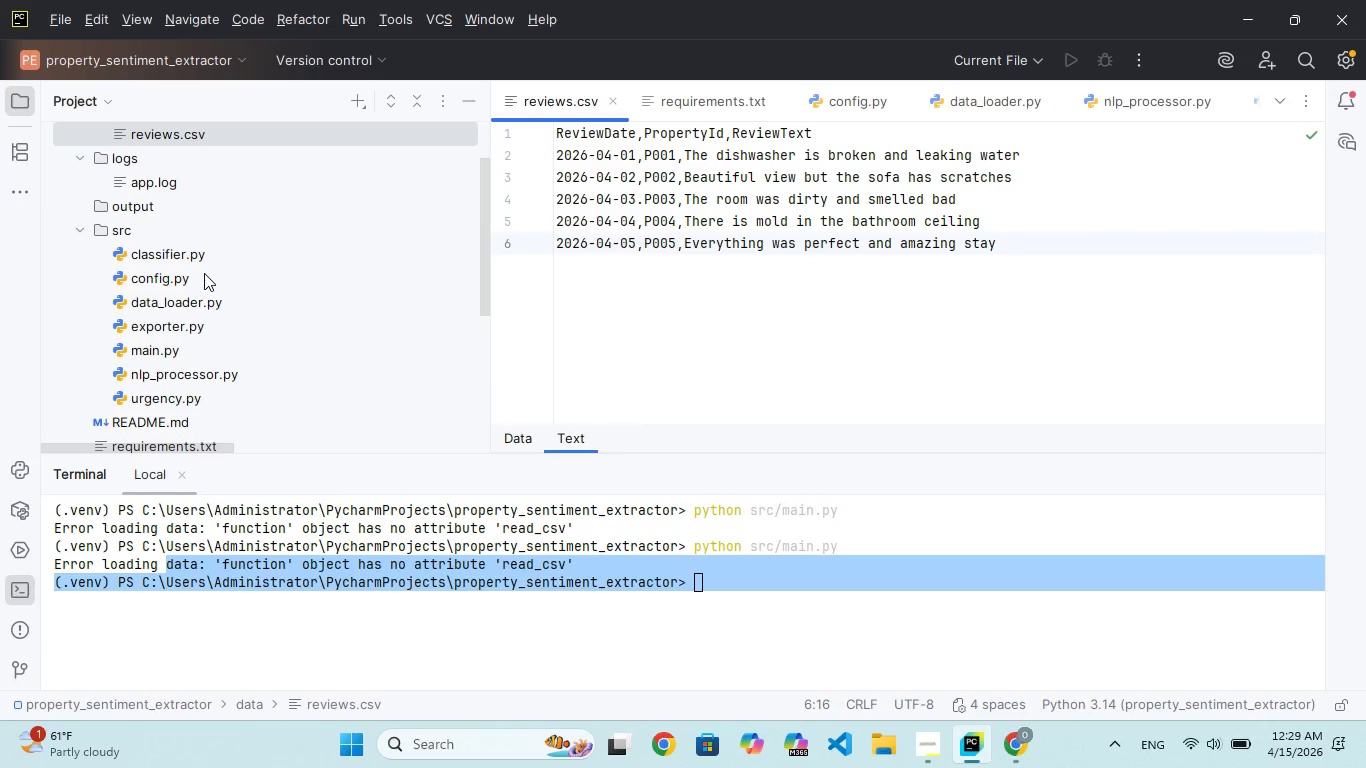 
double_click([215, 295])
 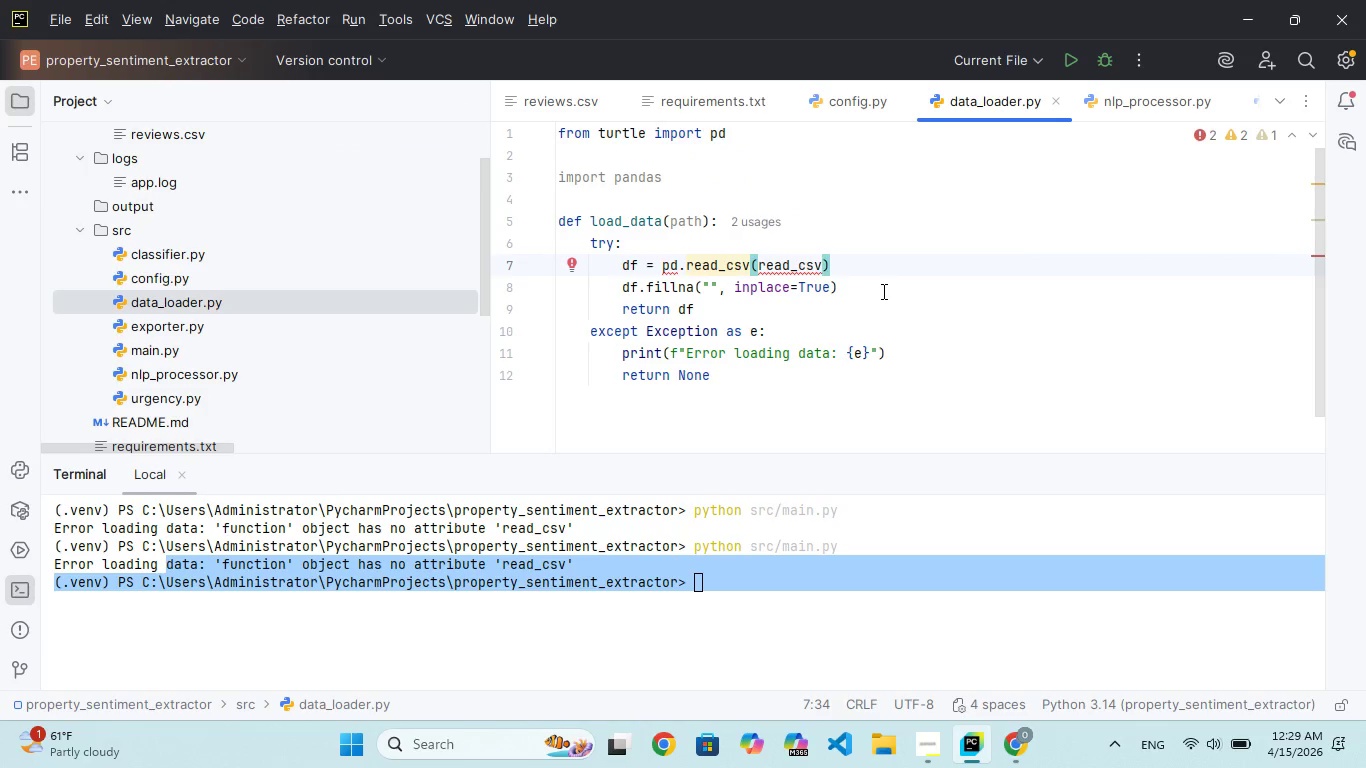 
key(Backspace)
key(Backspace)
key(Backspace)
key(Backspace)
key(Backspace)
key(Backspace)
key(Backspace)
key(Backspace)
type(data)
 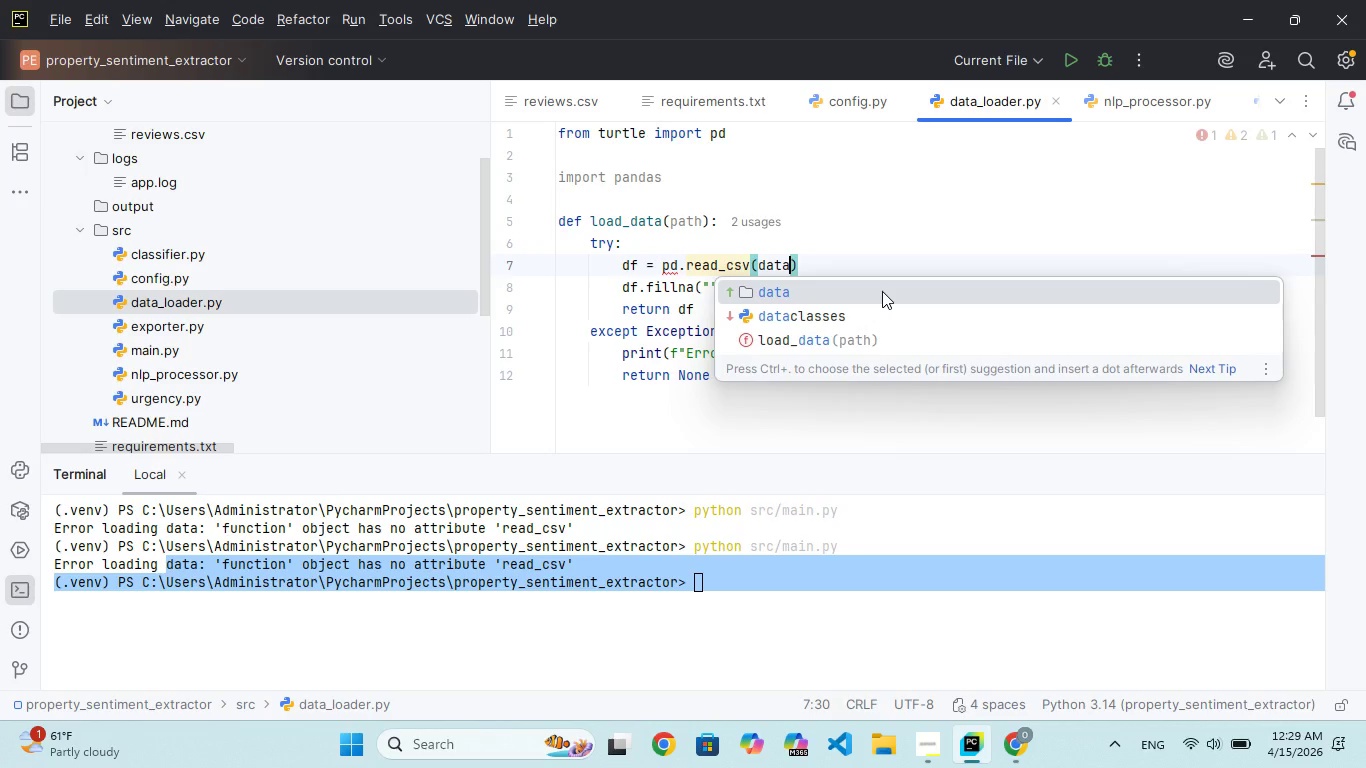 
key(Enter)
 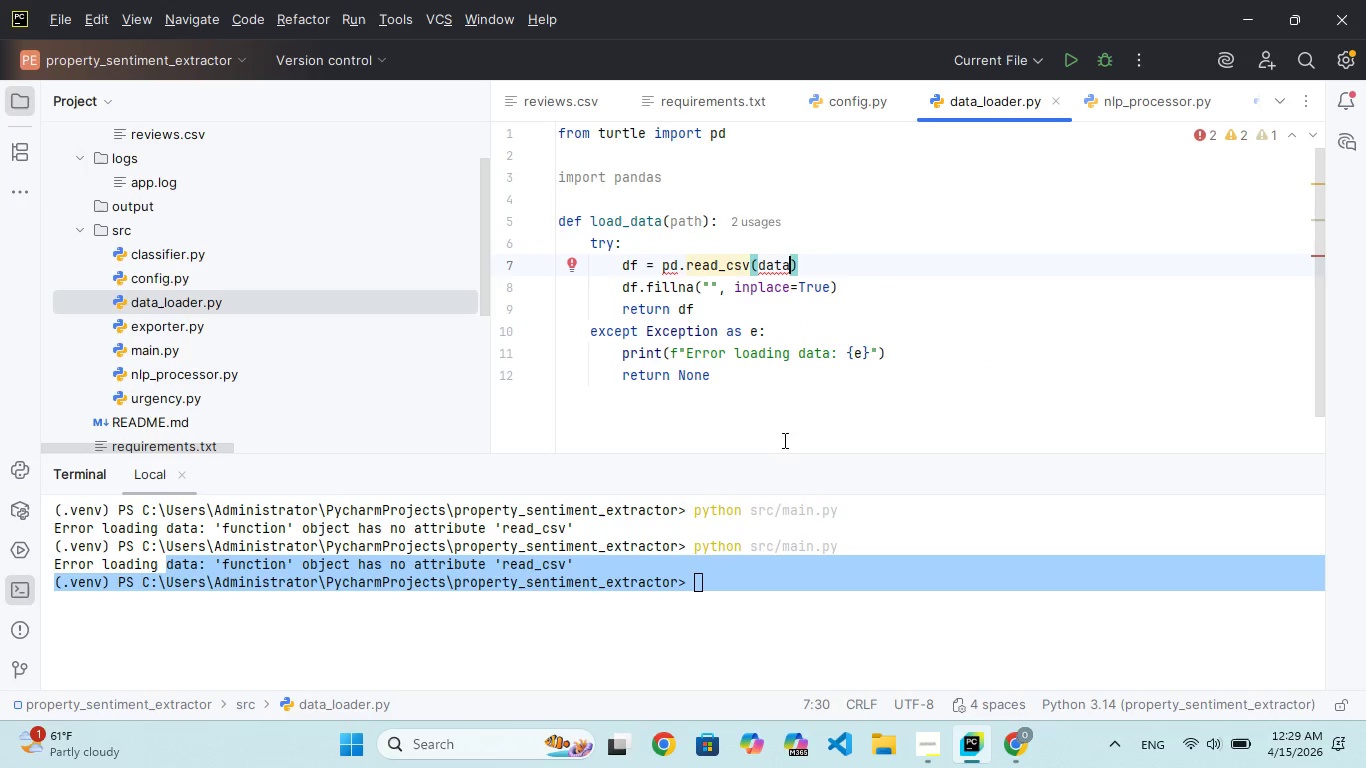 
left_click([750, 574])
 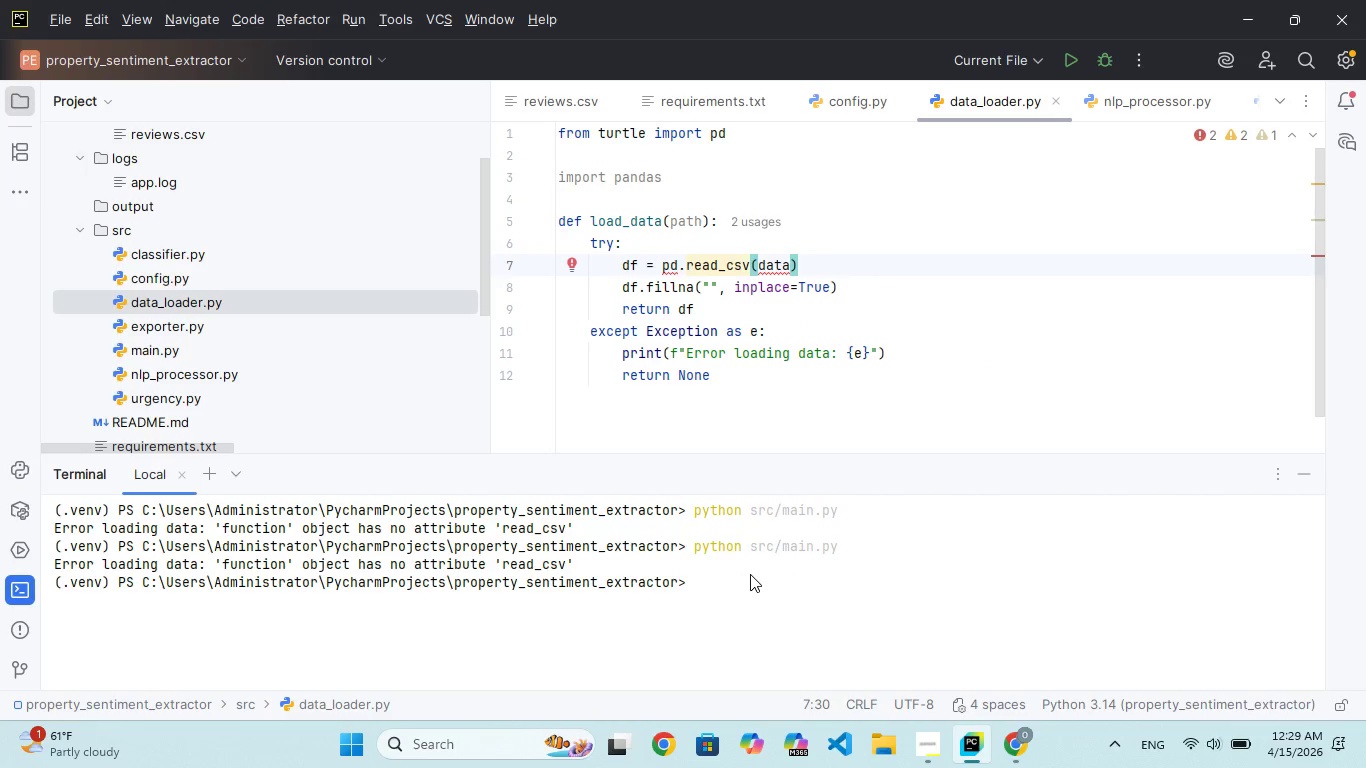 
key(ArrowUp)
 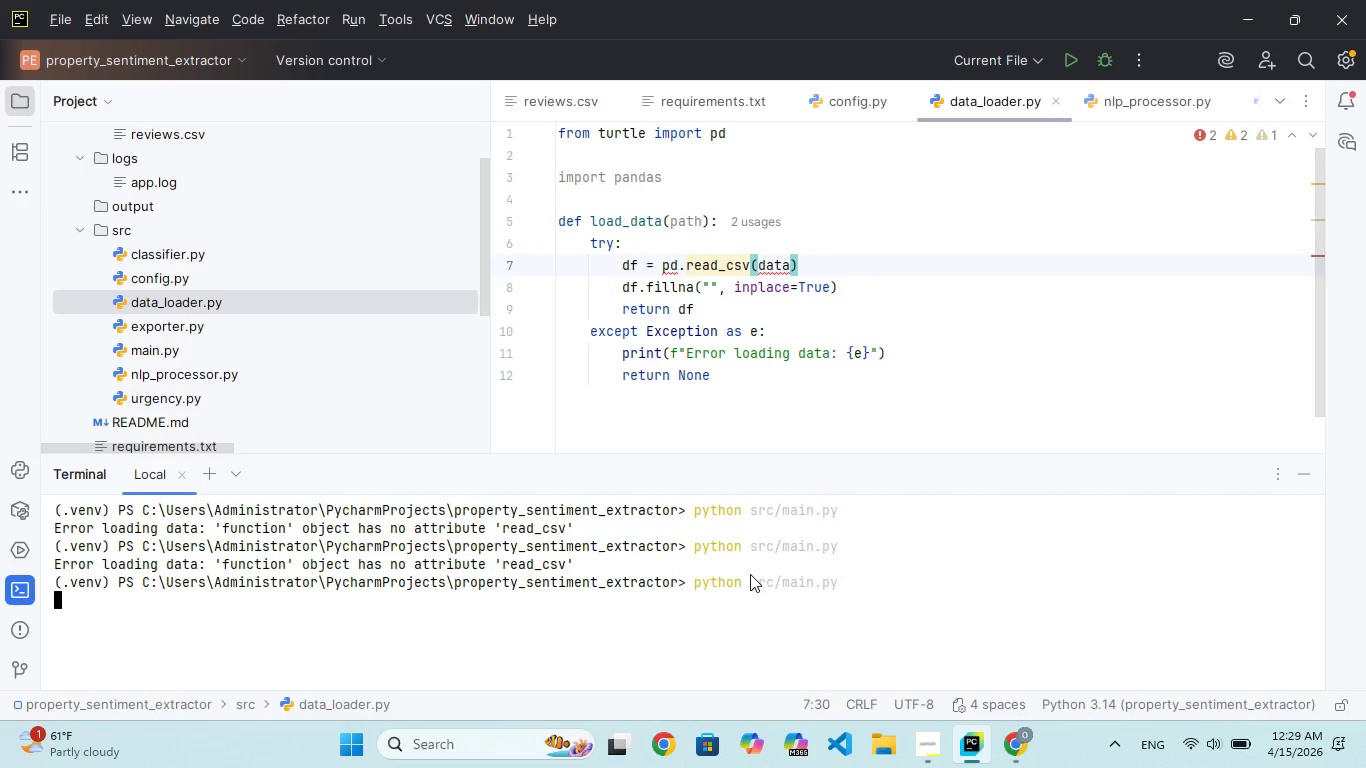 
key(Enter)
 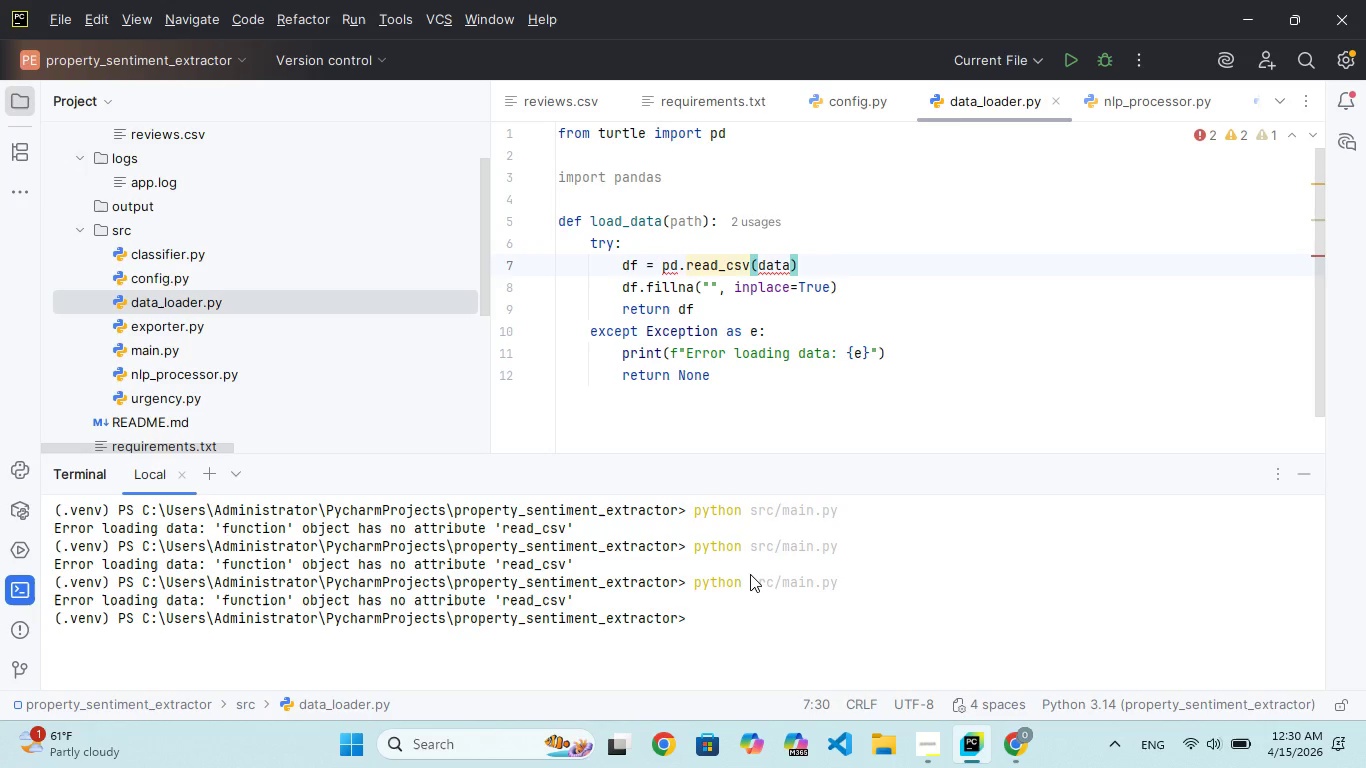 
wait(27.02)
 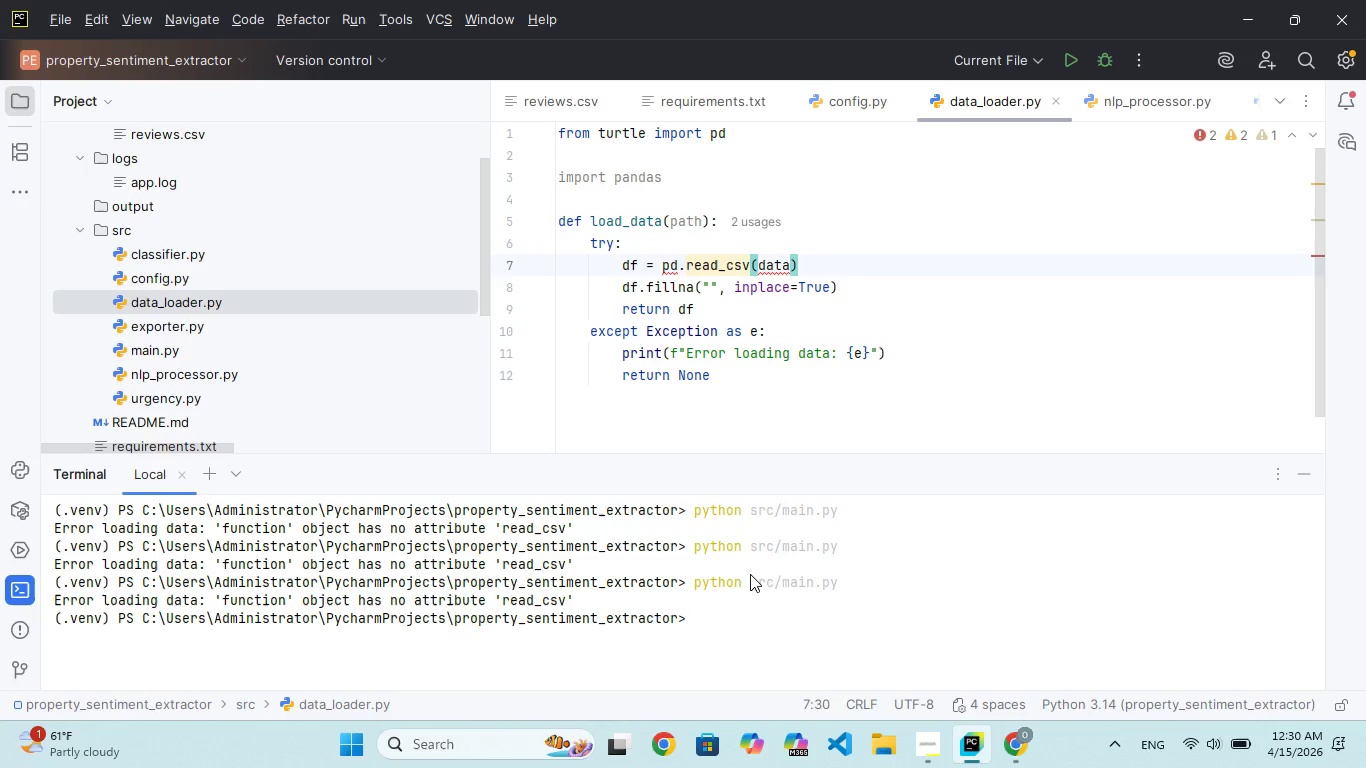 
left_click([788, 256])
 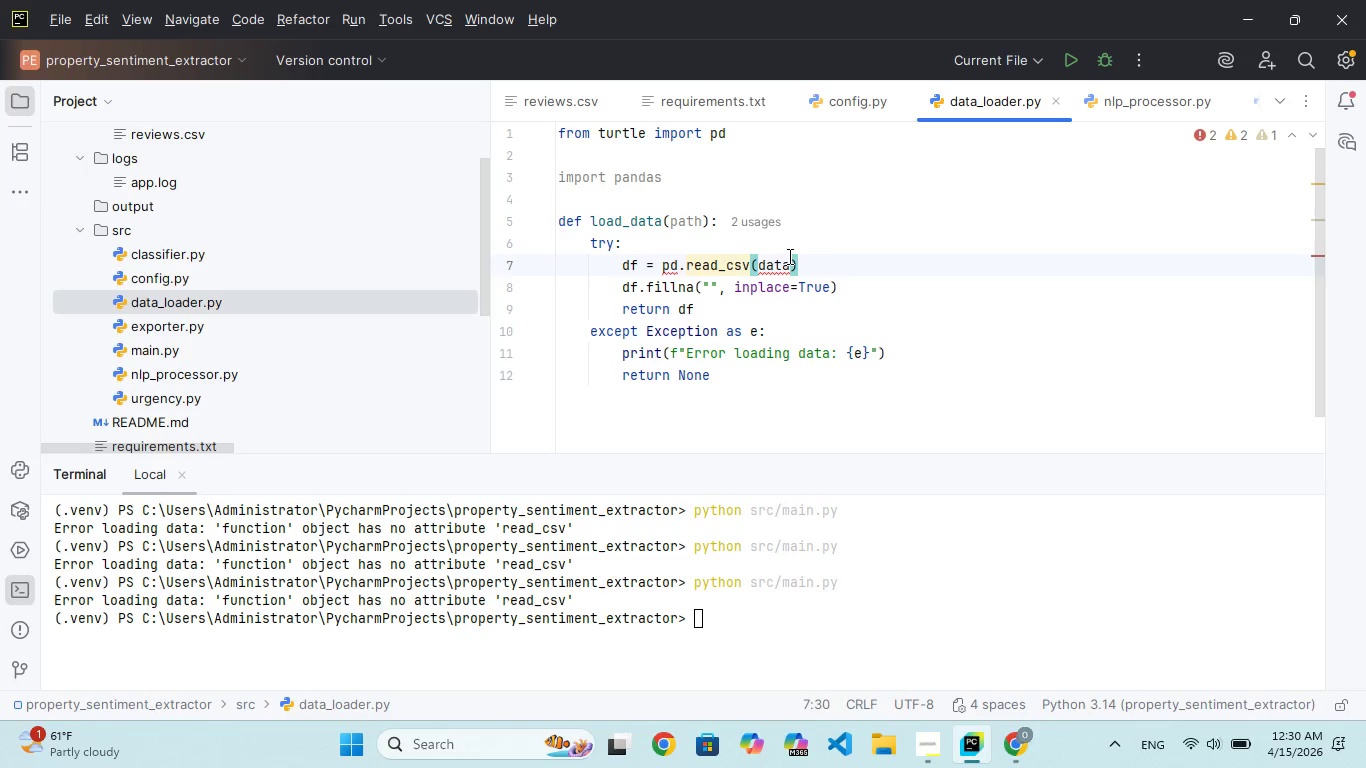 
key(Backspace)
key(Backspace)
key(Backspace)
key(Backspace)
type(pah)
 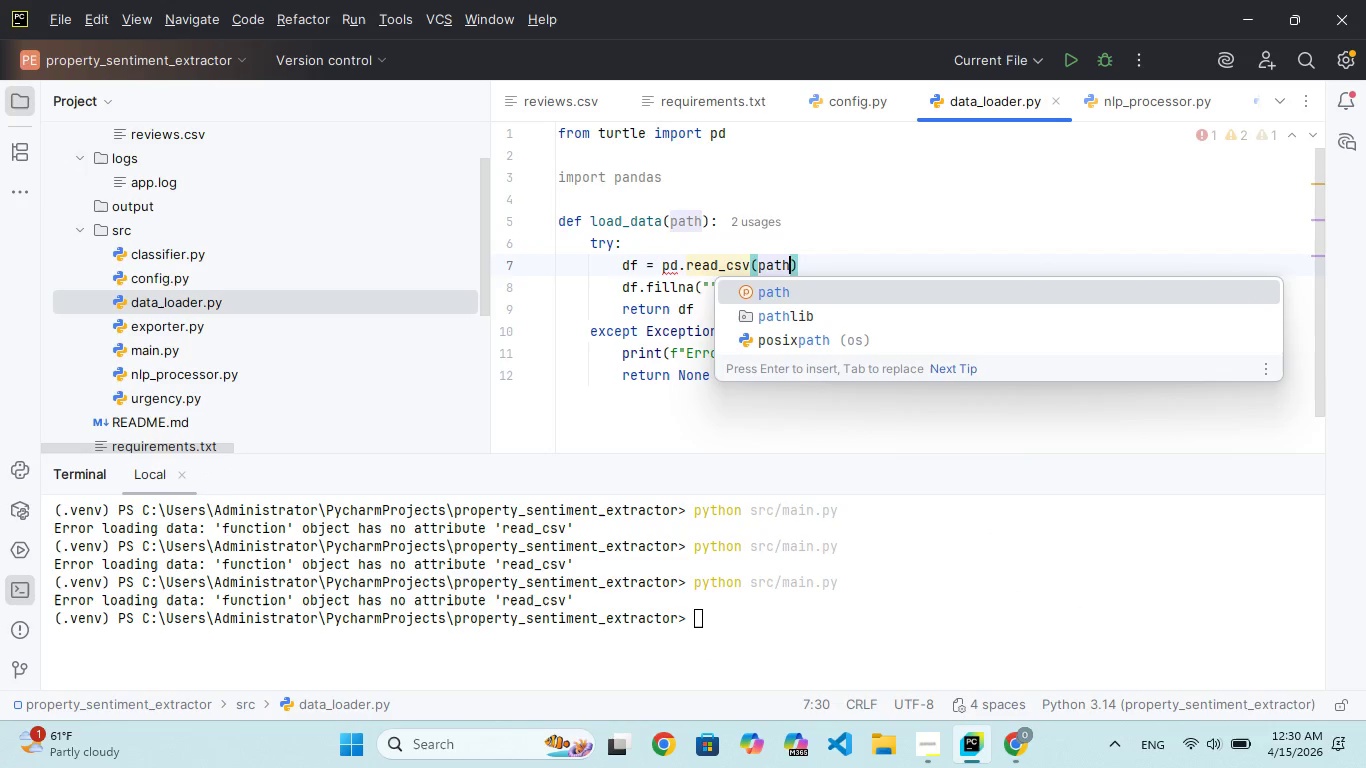 
hold_key(key=T, duration=0.34)
 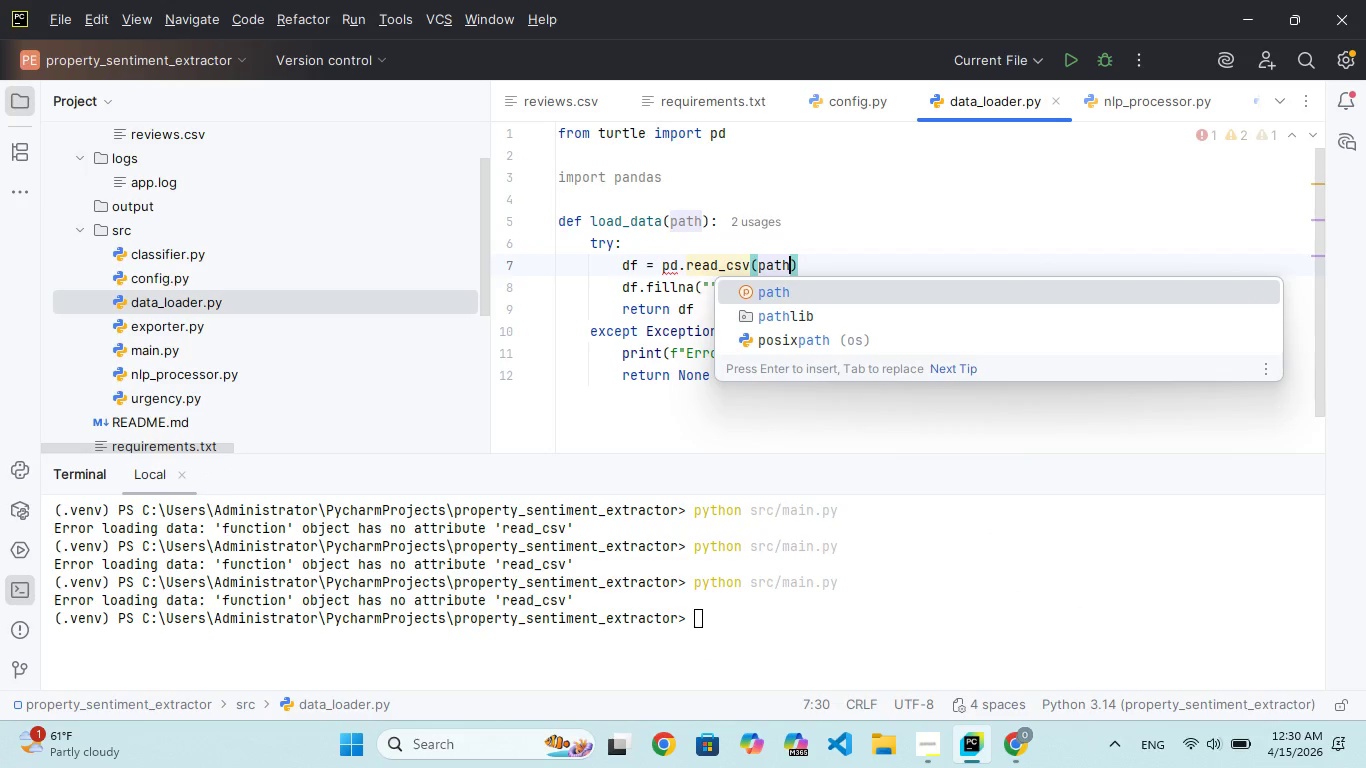 
key(Enter)
 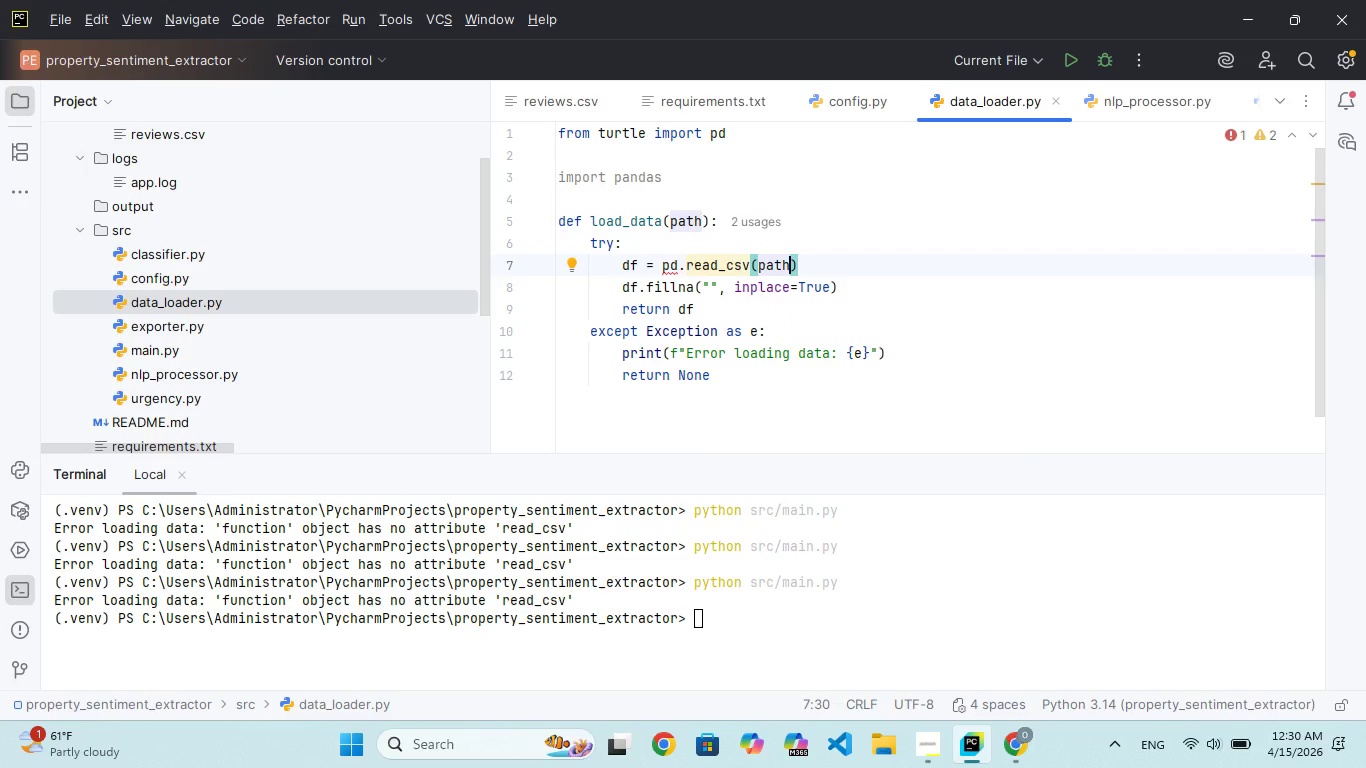 
key(ArrowLeft)
 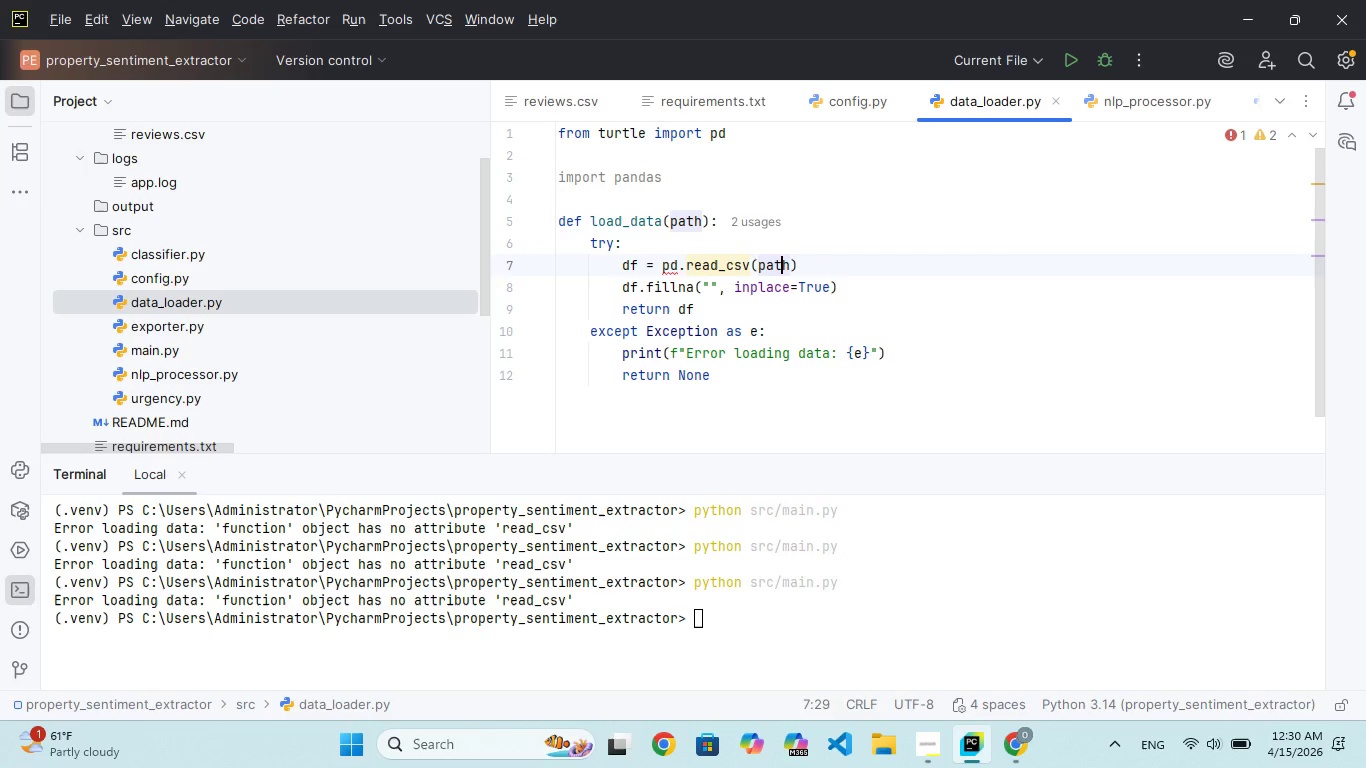 
key(ArrowLeft)
 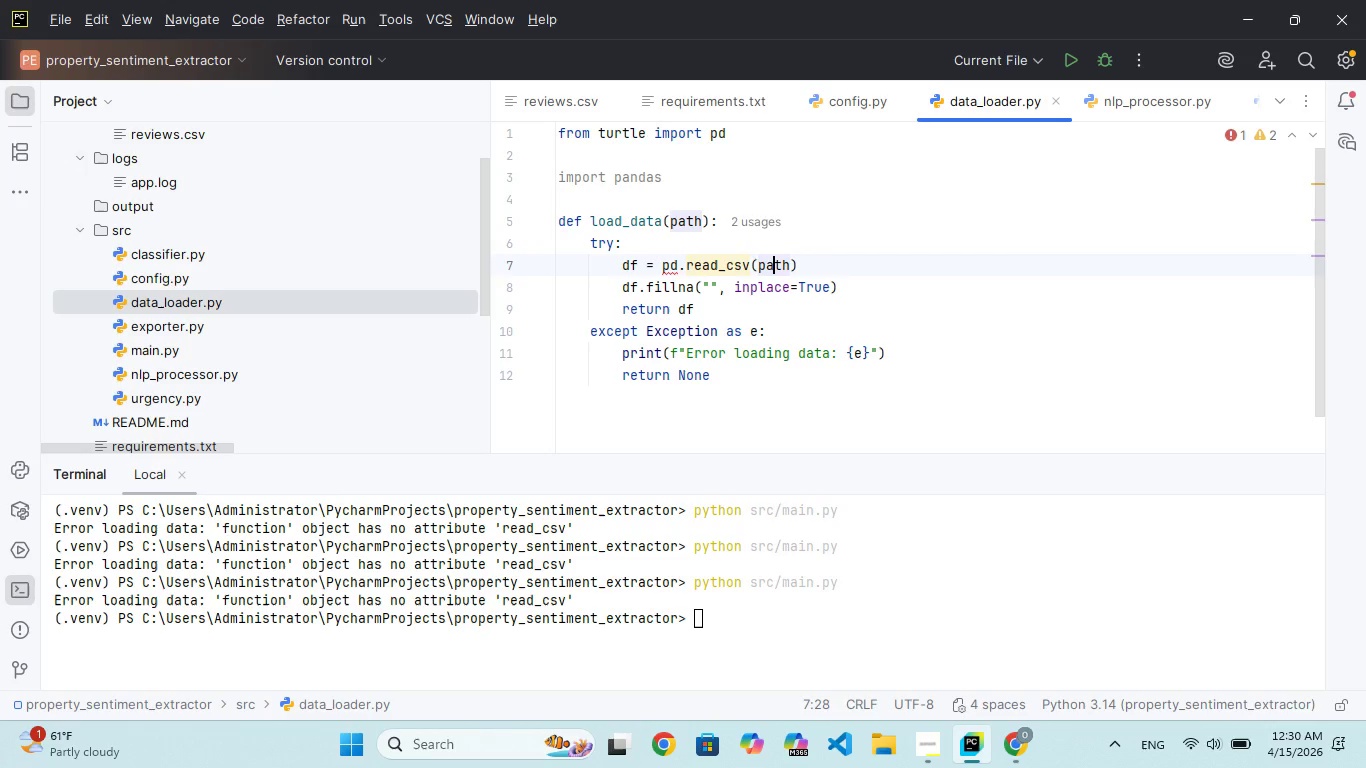 
key(ArrowLeft)
 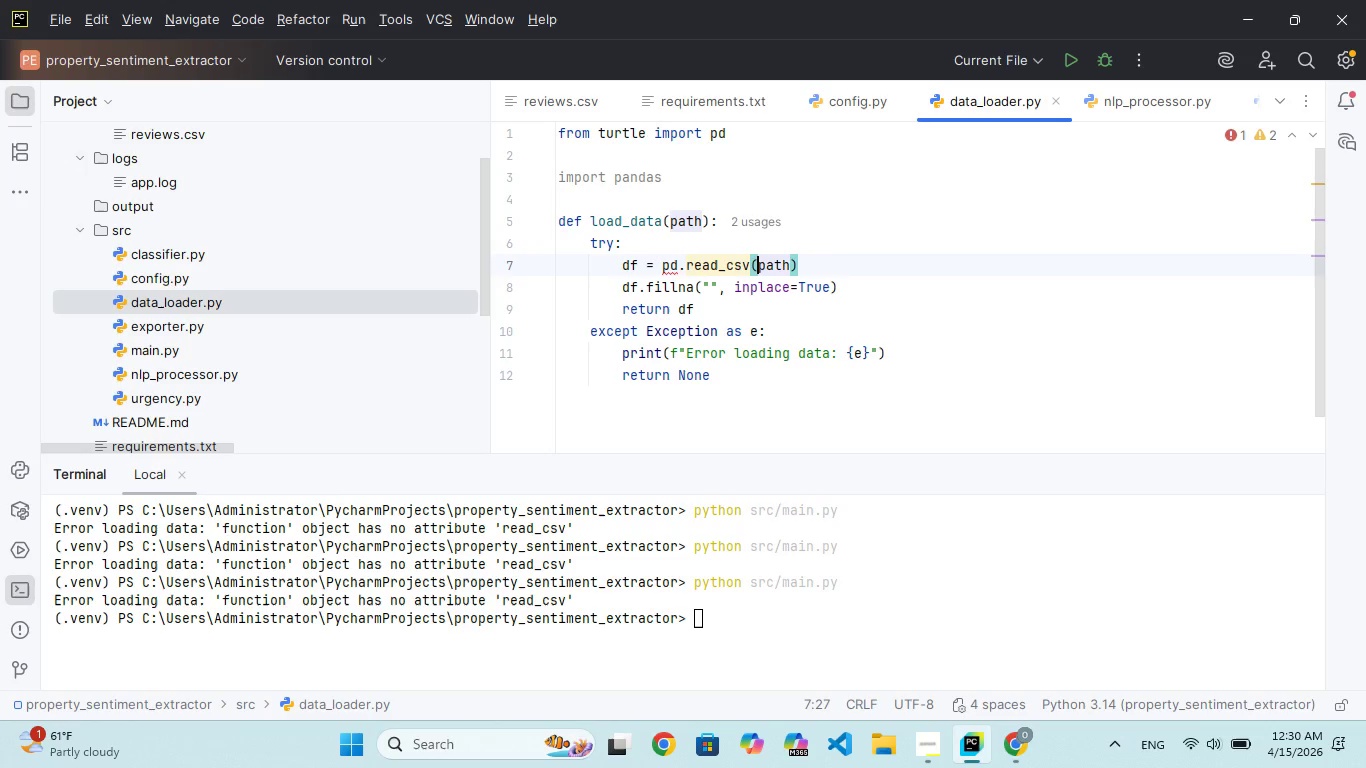 
key(ArrowLeft)
 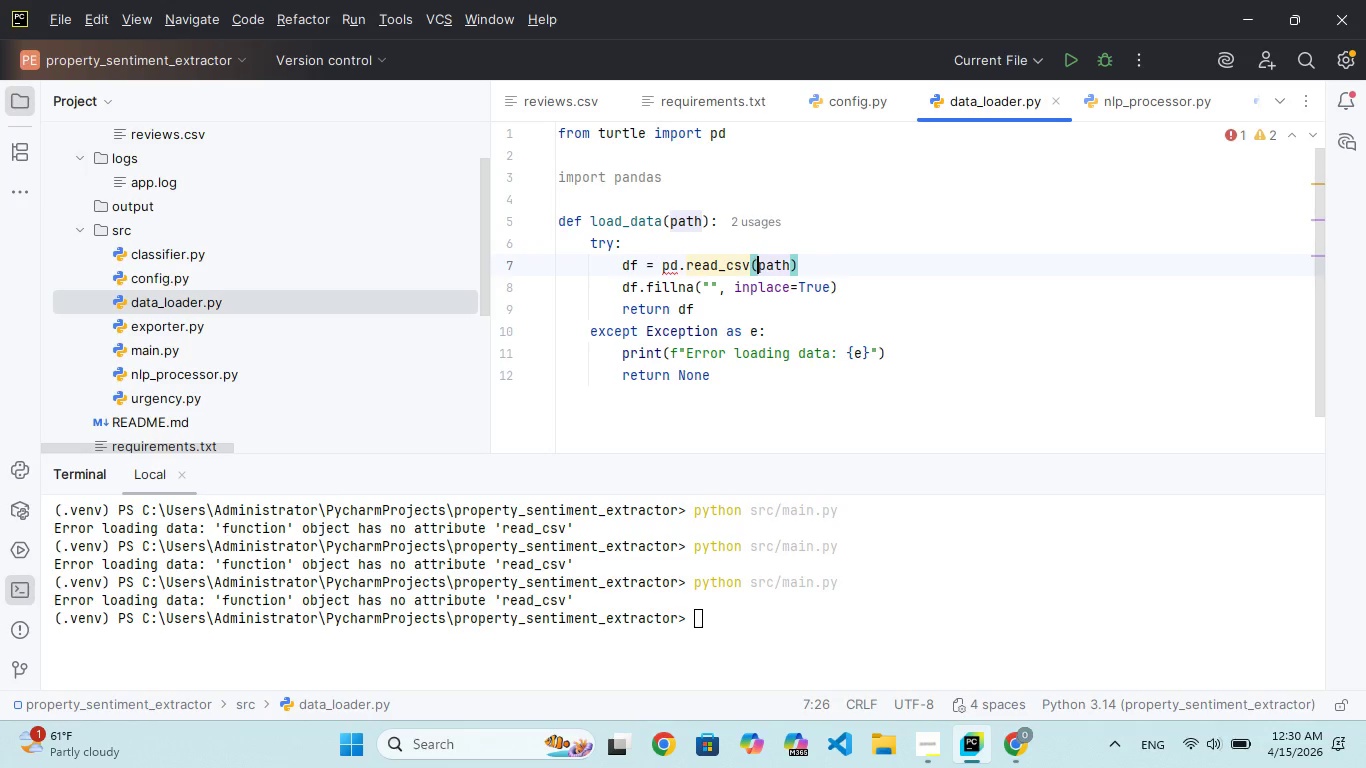 
key(ArrowLeft)
 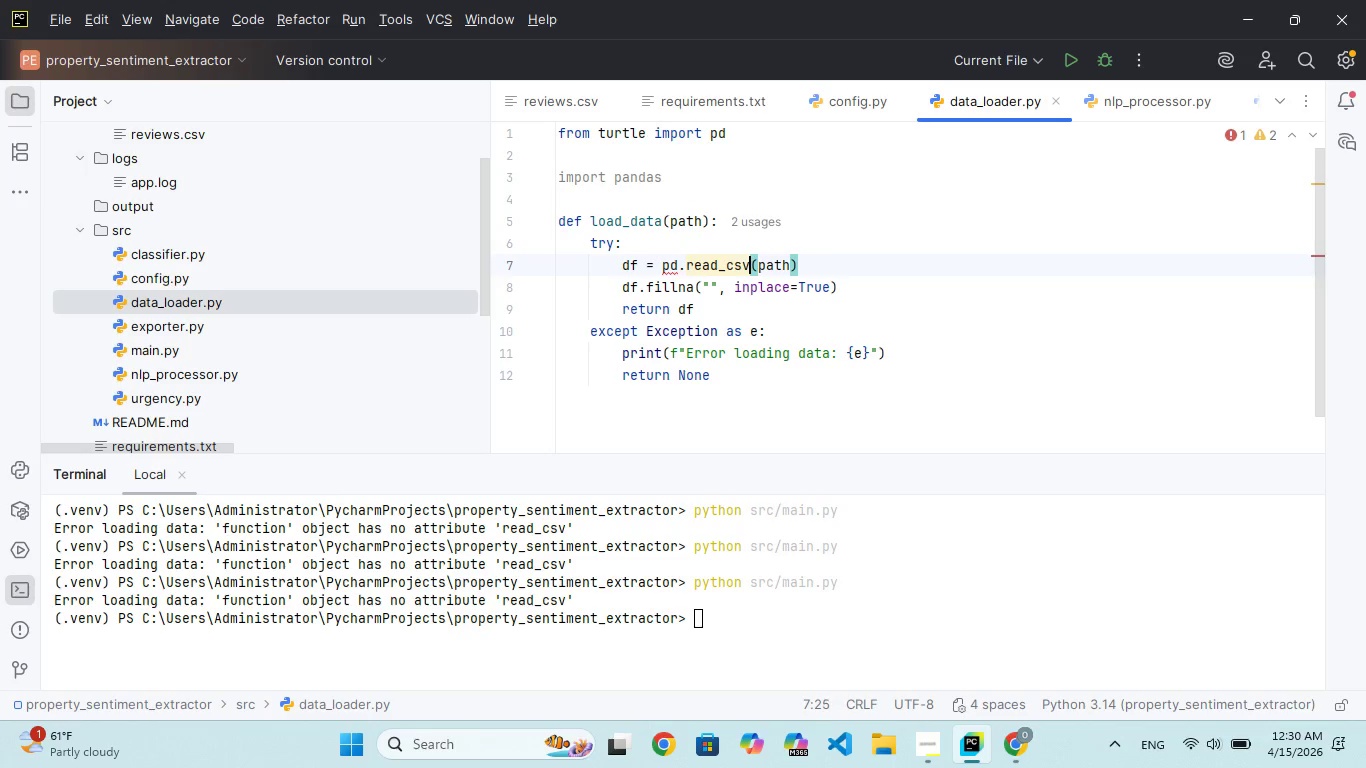 
key(ArrowLeft)
 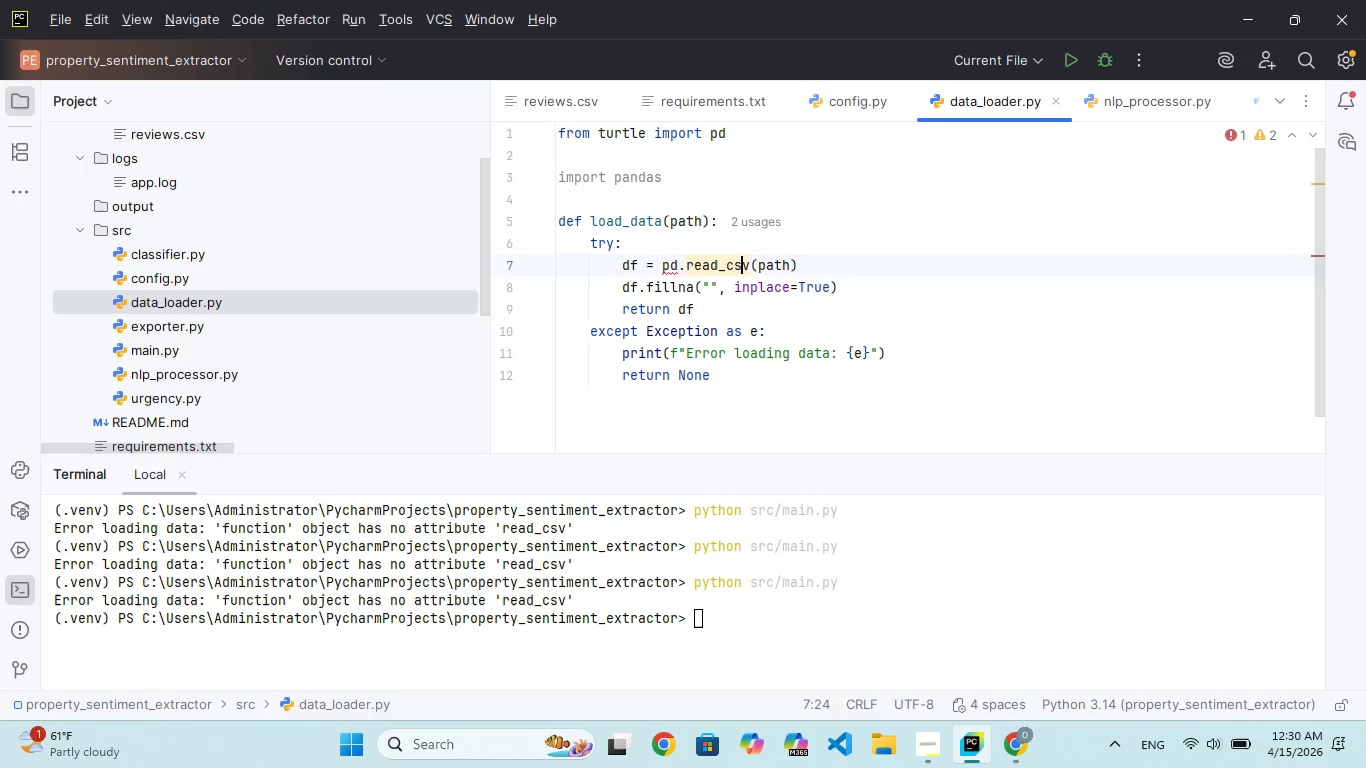 
key(ArrowLeft)
 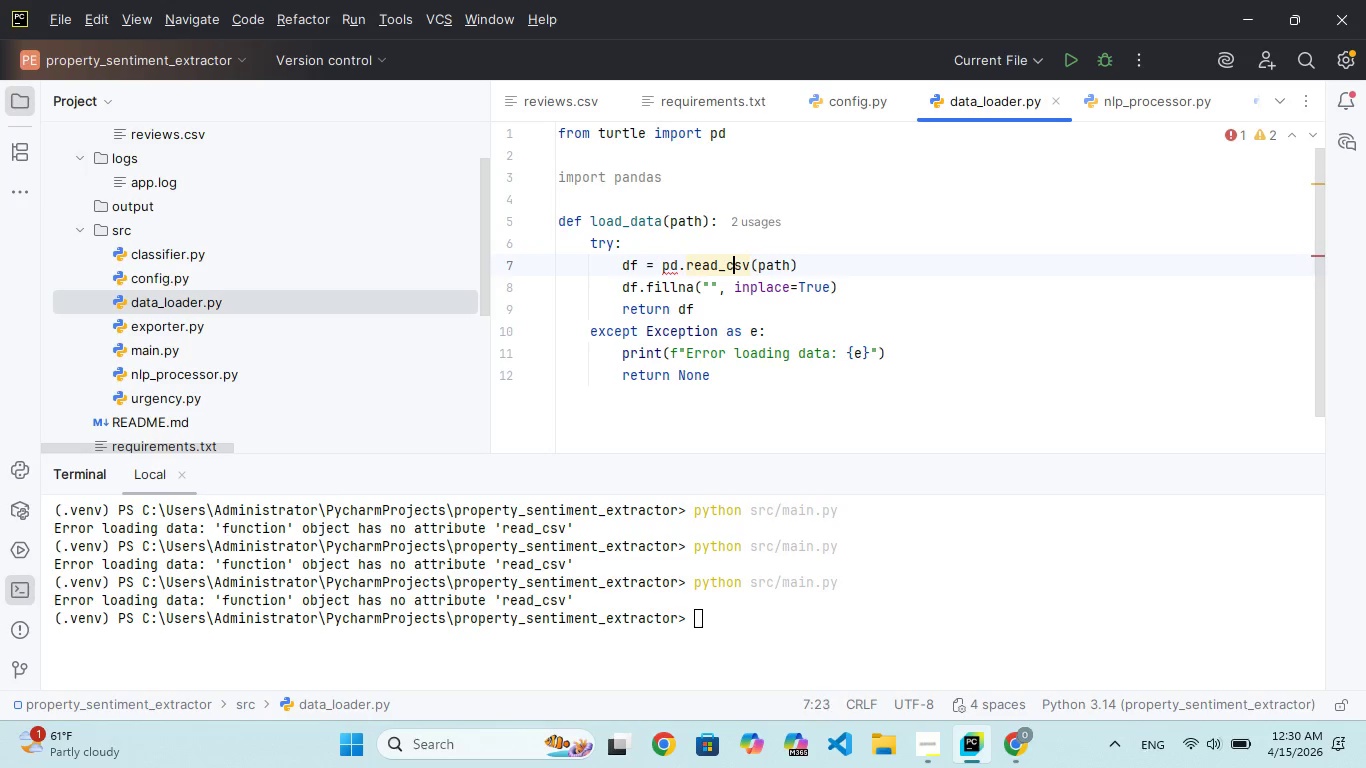 
key(ArrowLeft)
 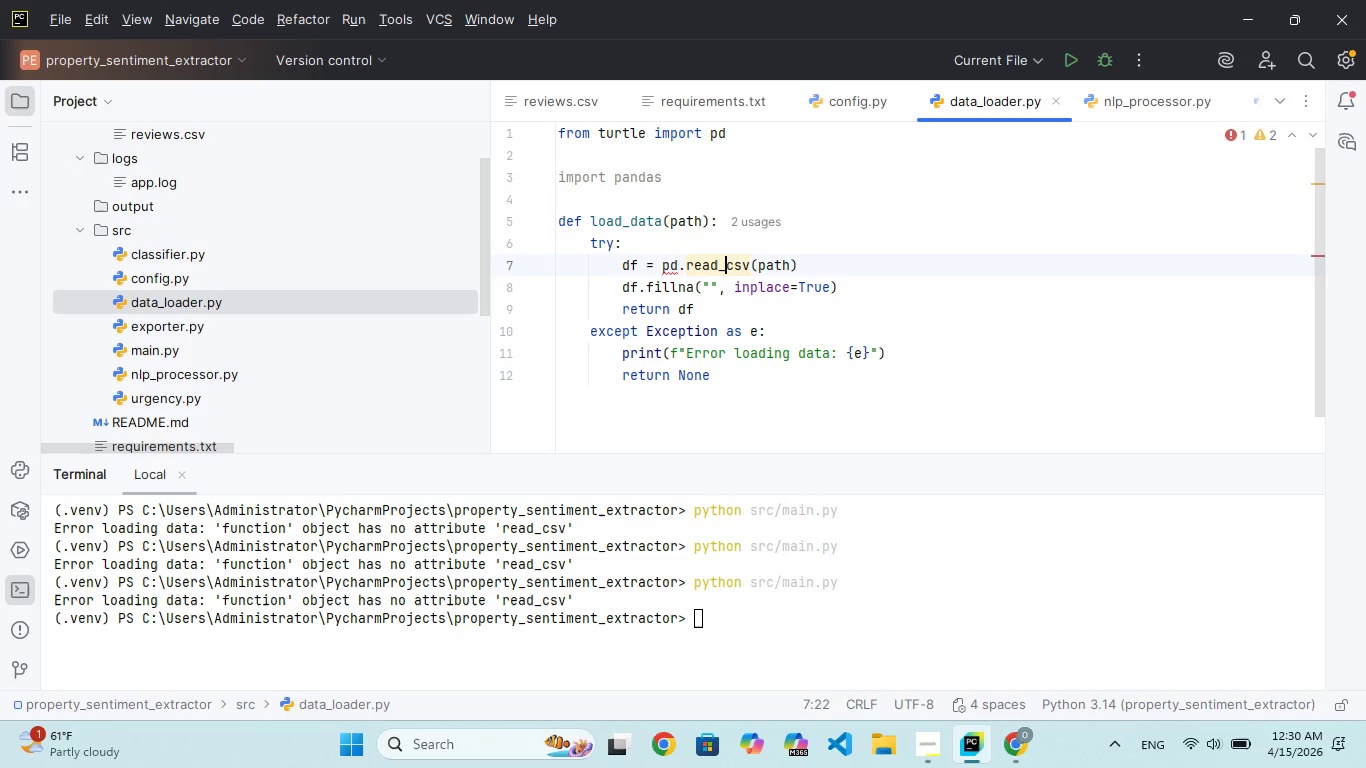 
key(ArrowLeft)
 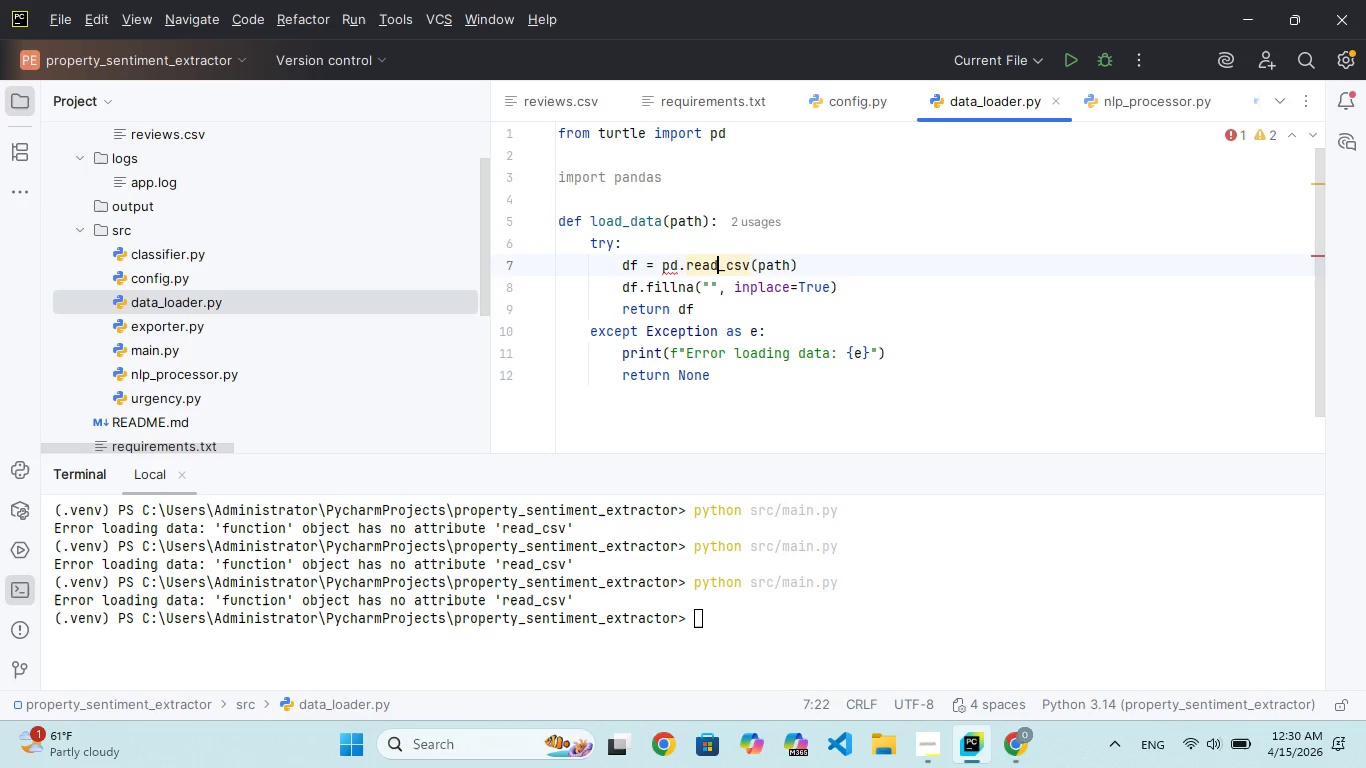 
key(ArrowLeft)
 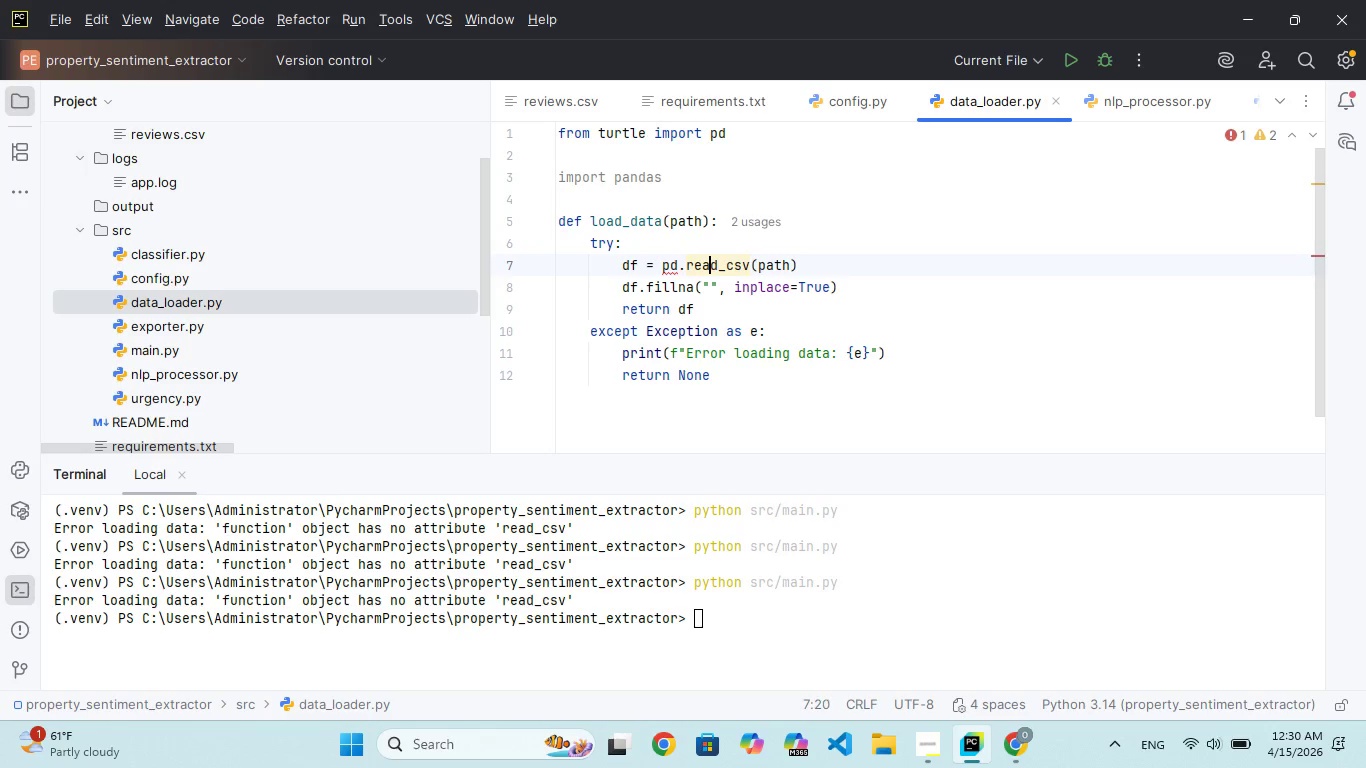 
hold_key(key=ArrowLeft, duration=0.52)
 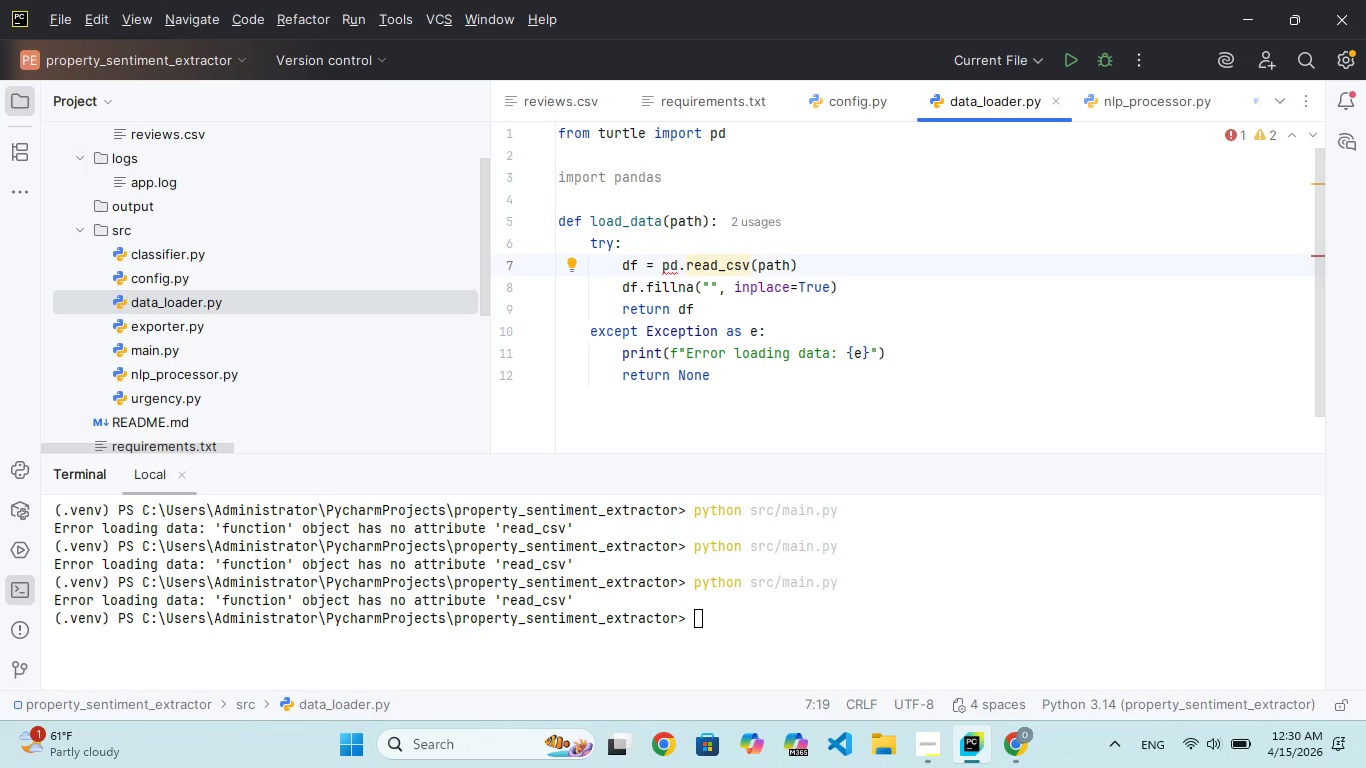 
hold_key(key=ArrowRight, duration=0.8)
 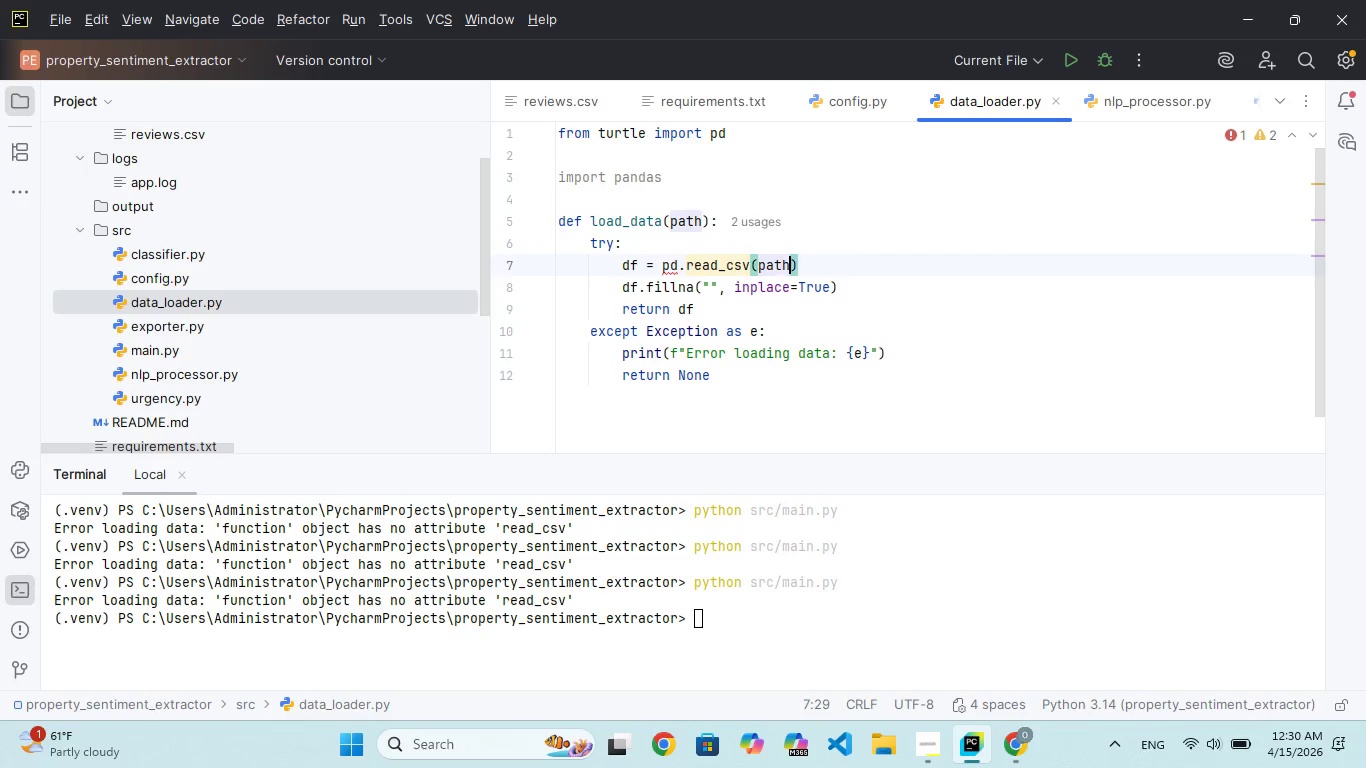 
hold_key(key=ArrowRight, duration=0.41)
 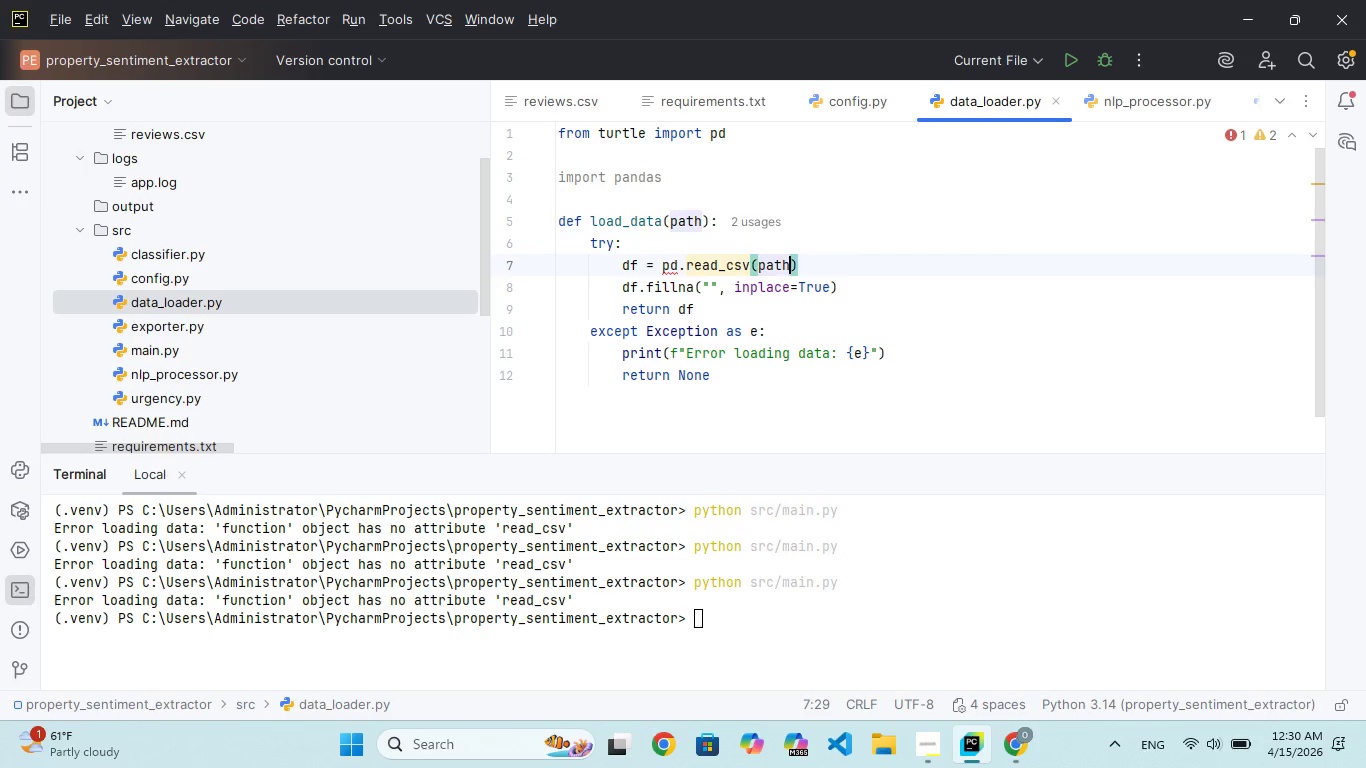 
key(ArrowRight)
 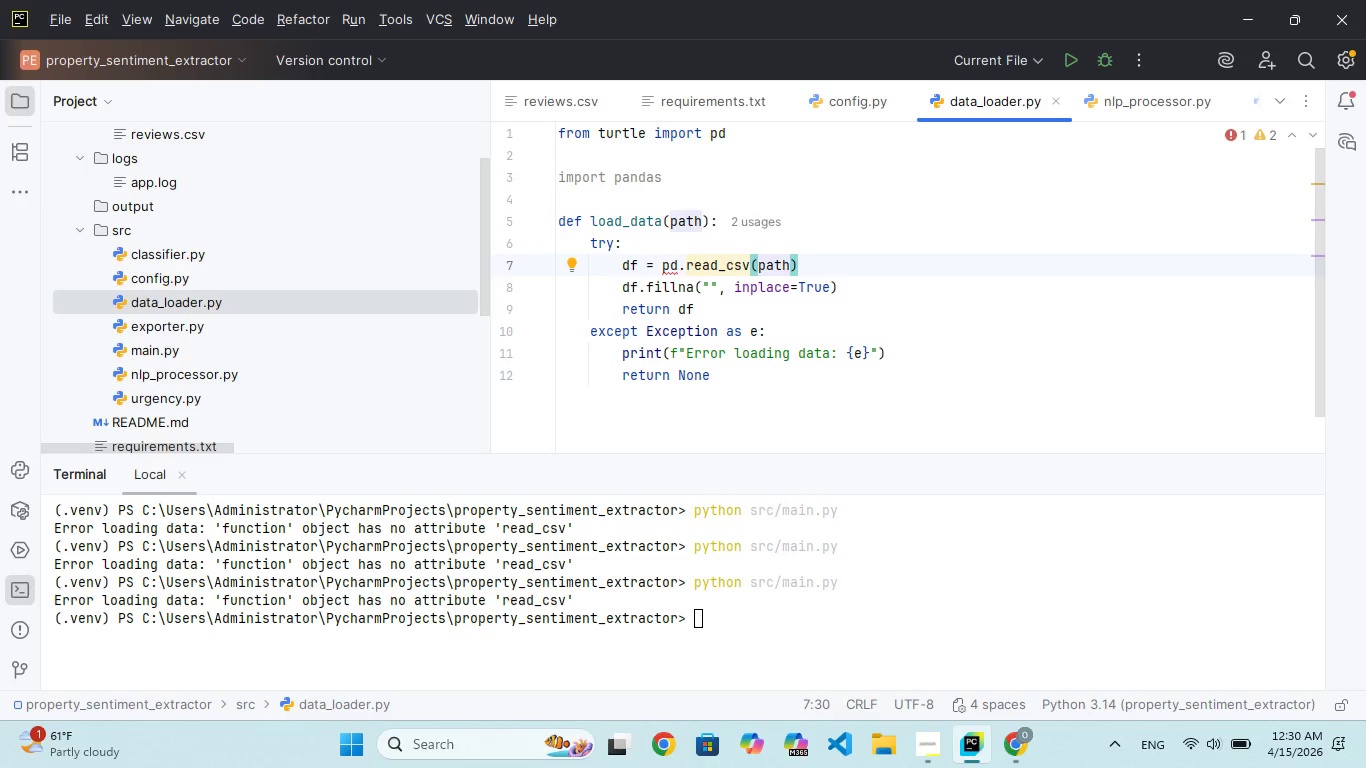 
hold_key(key=Backspace, duration=0.38)
 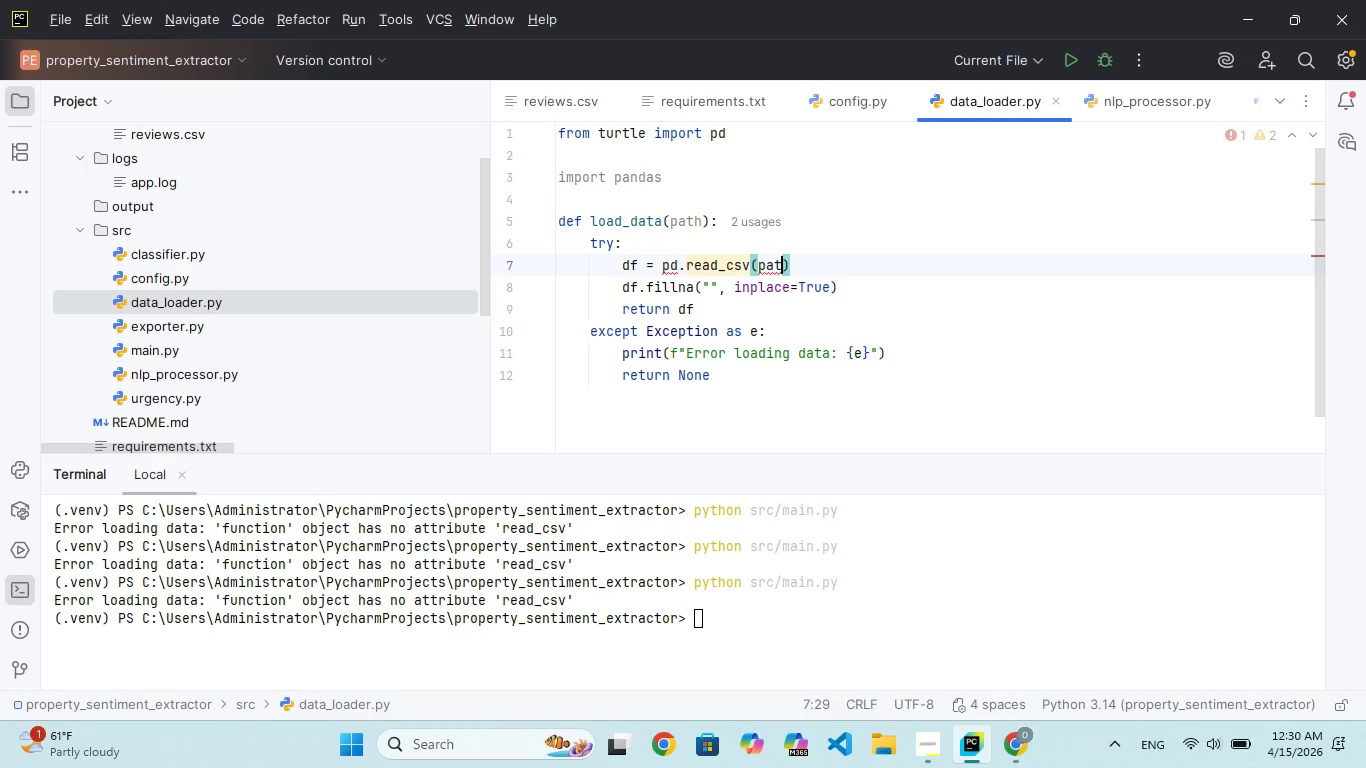 
key(ArrowRight)
 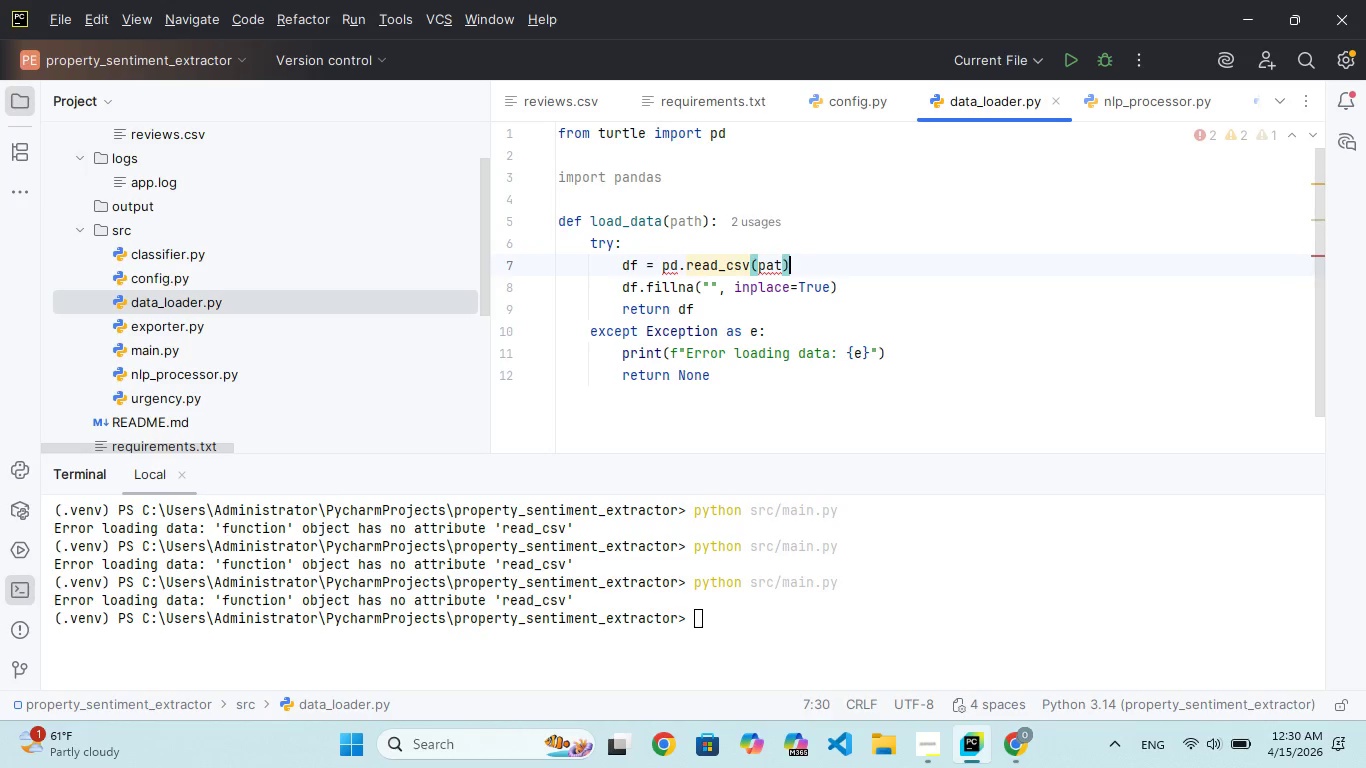 
hold_key(key=Backspace, duration=1.11)
 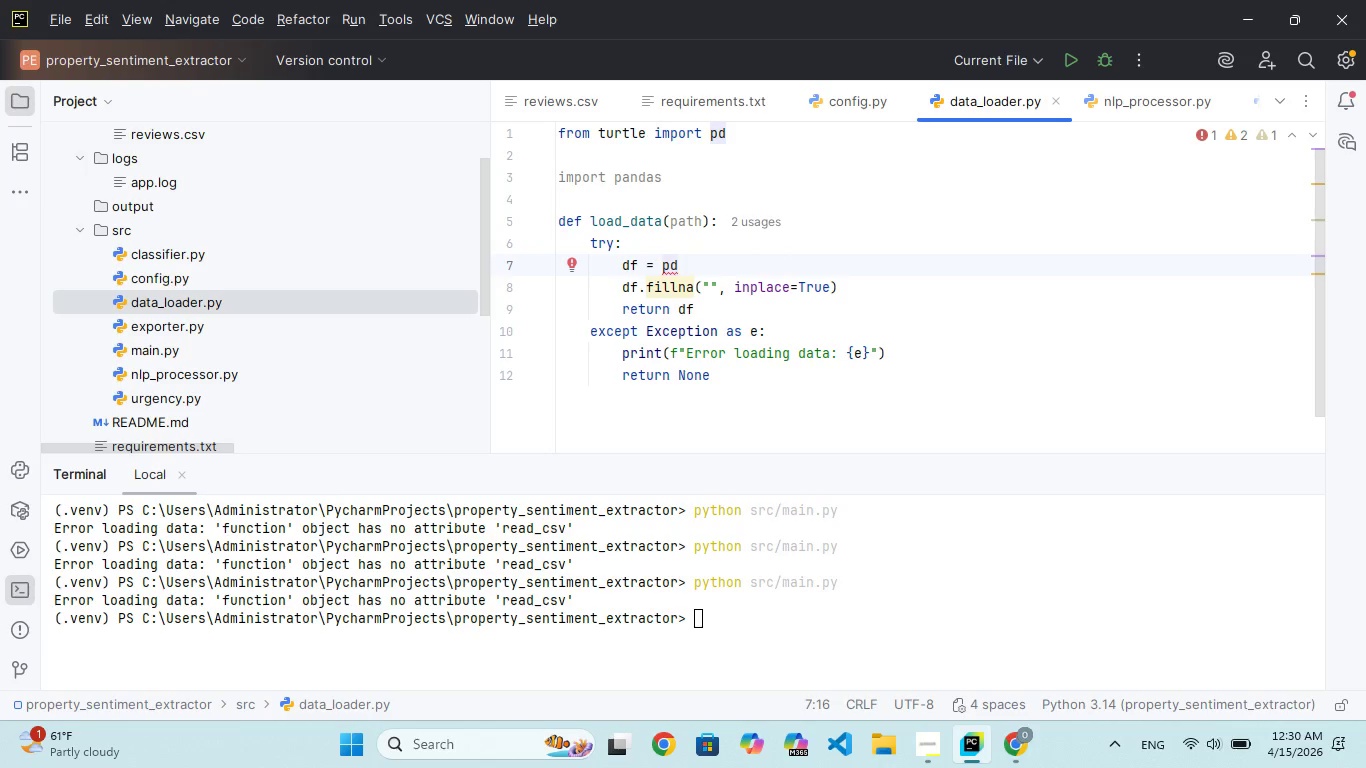 
key(Backspace)
key(Backspace)
type(pd.)
 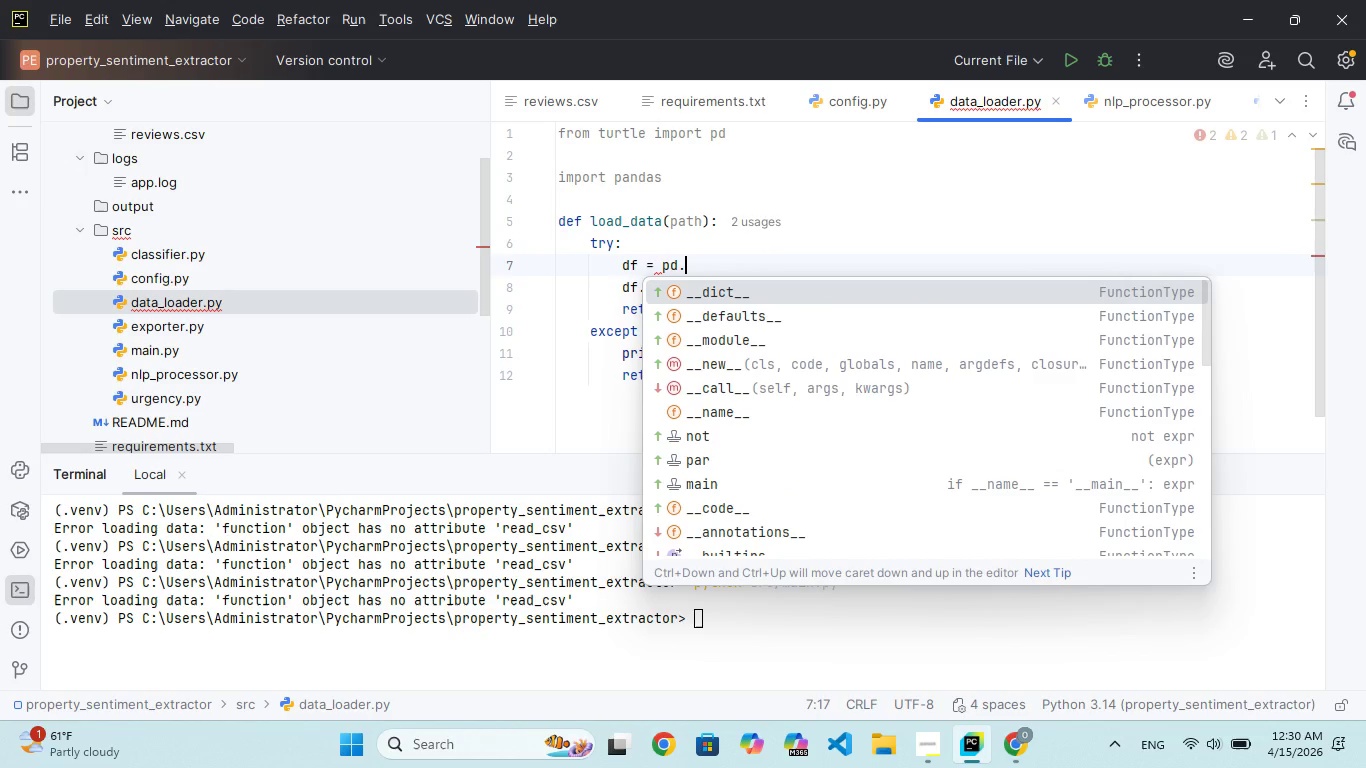 
type(read_s)
key(Backspace)
type(csv)
 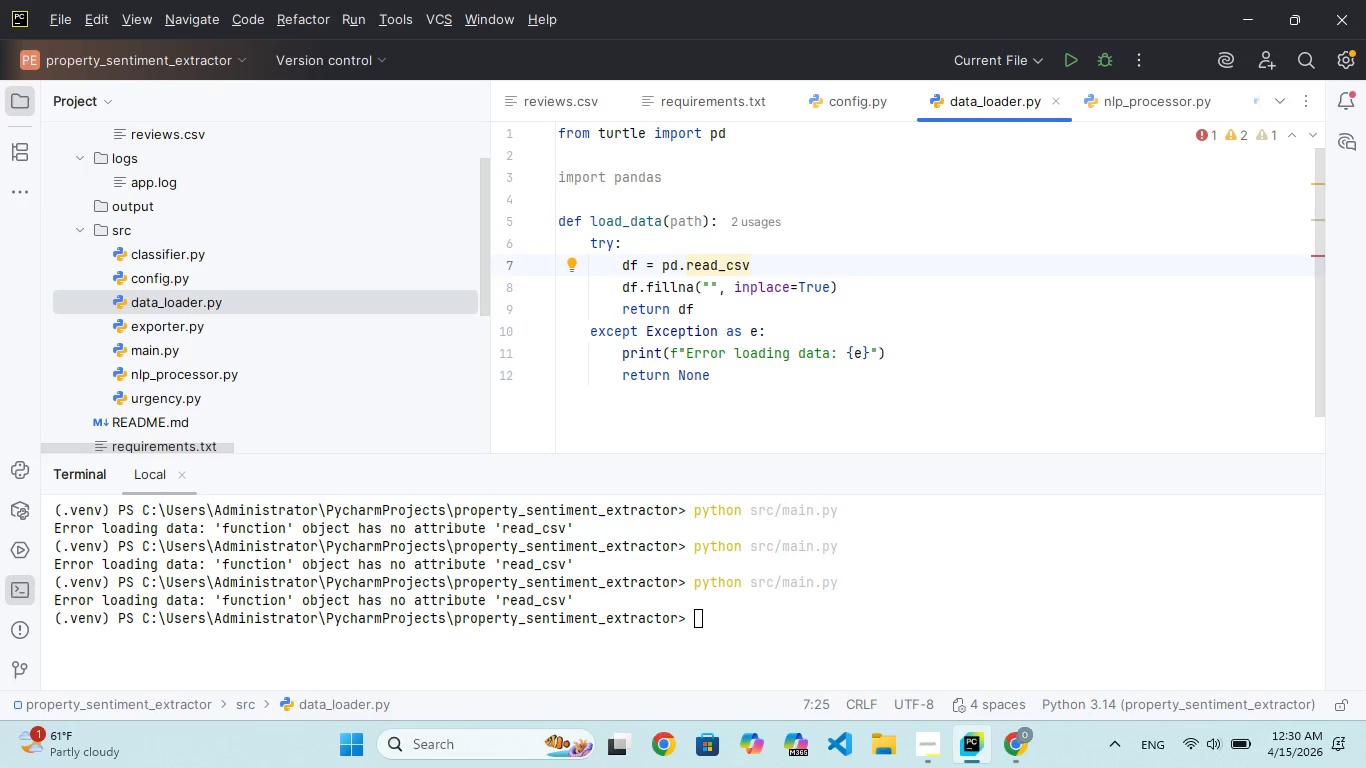 
wait(7.78)
 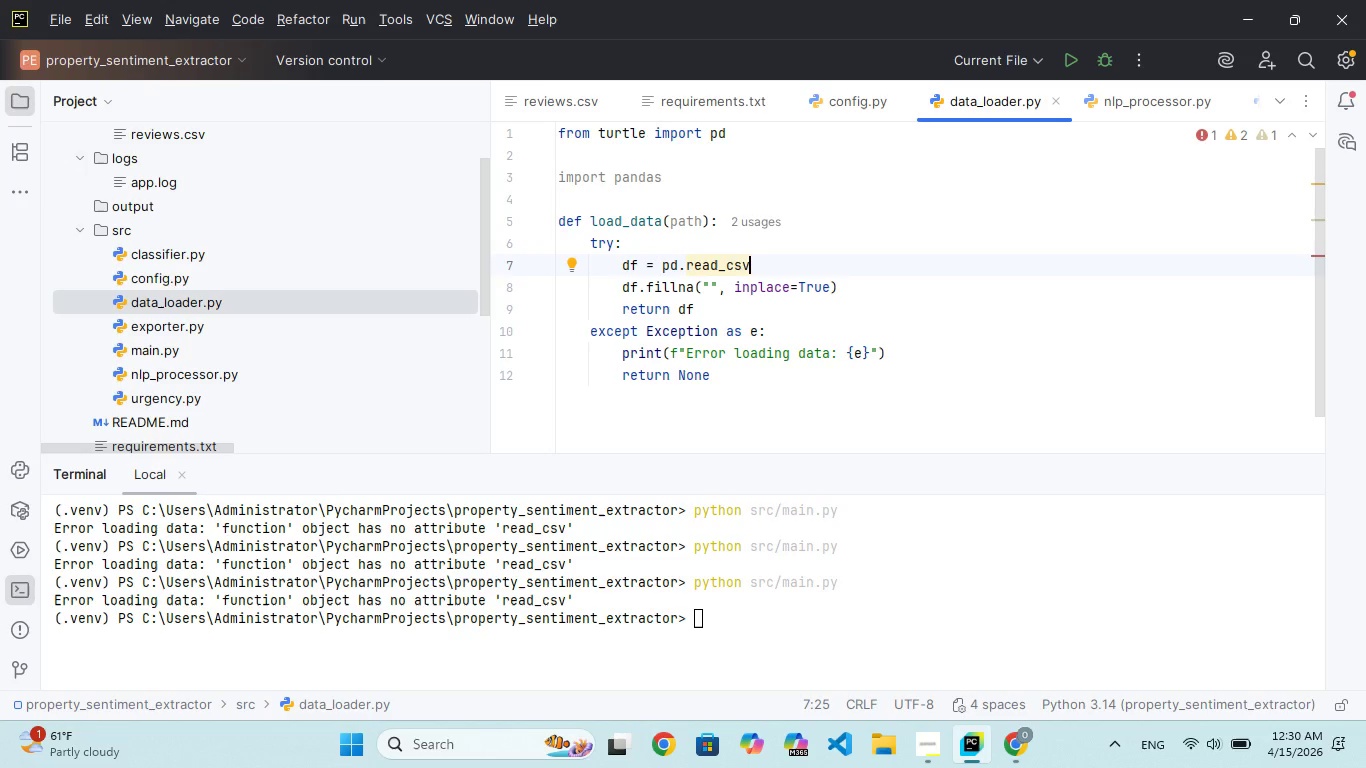 
type((pah)
 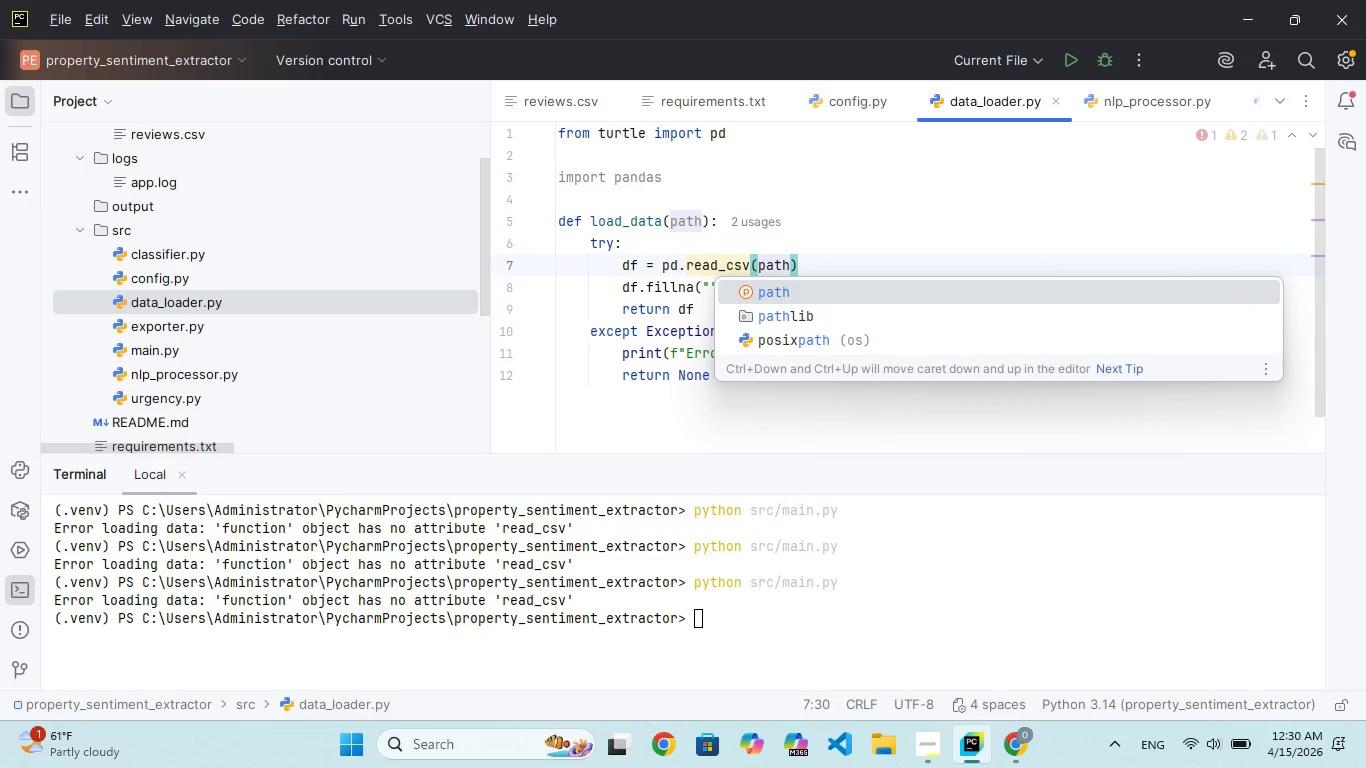 
hold_key(key=T, duration=0.39)
 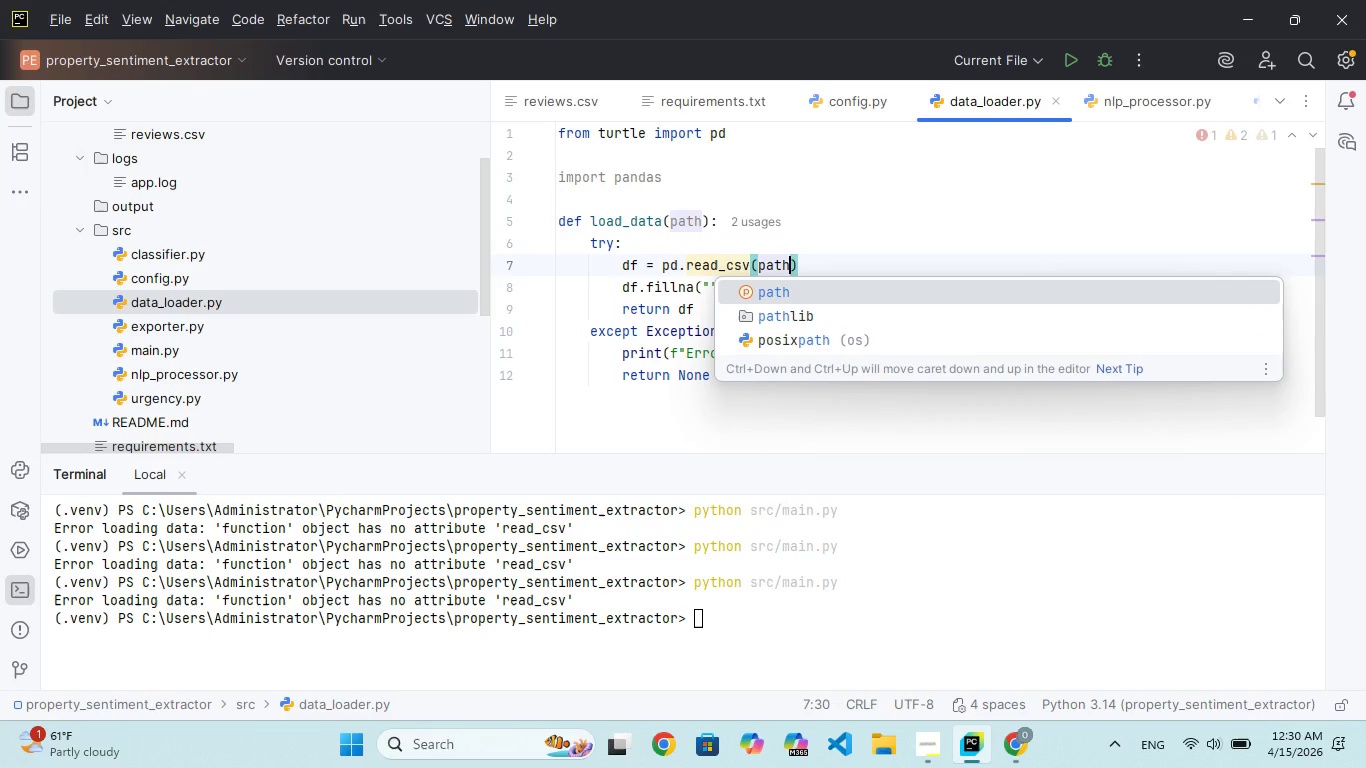 
key(Enter)
 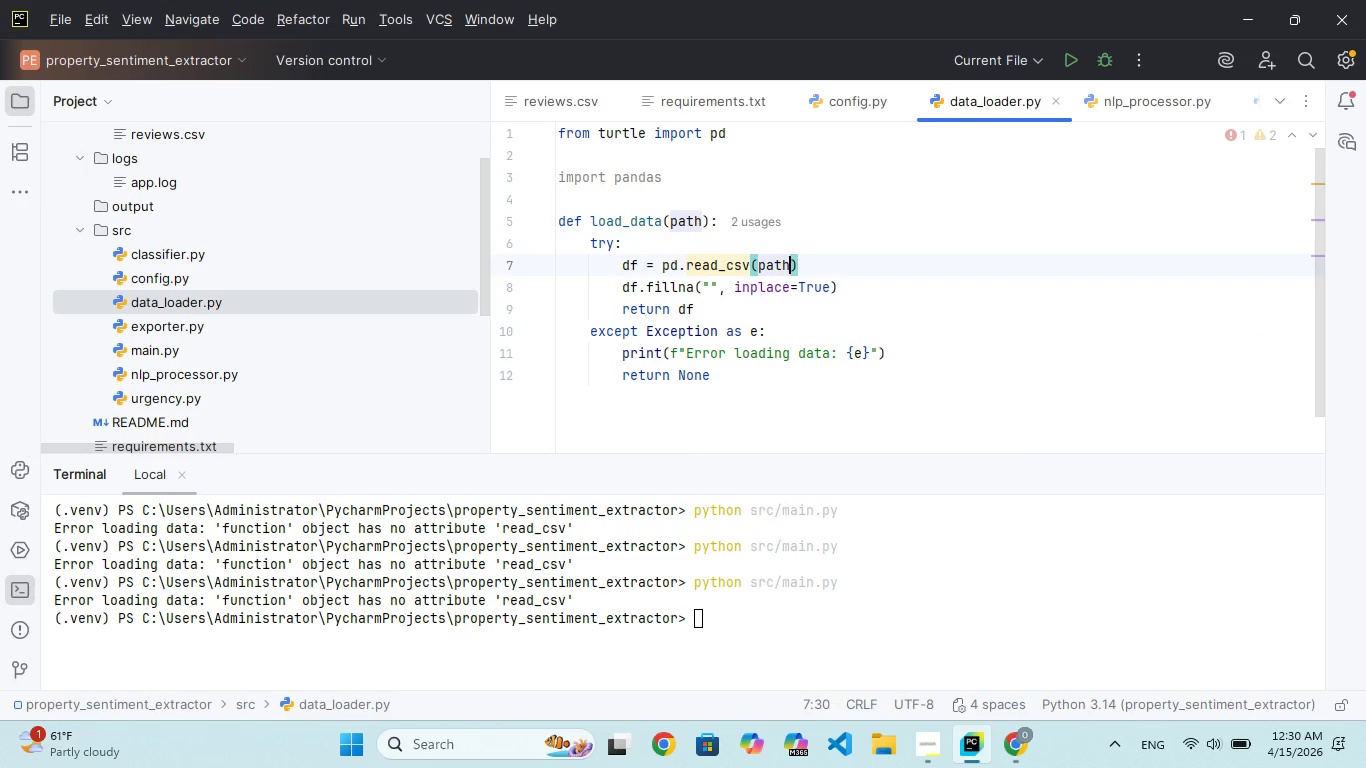 
key(ArrowRight)
 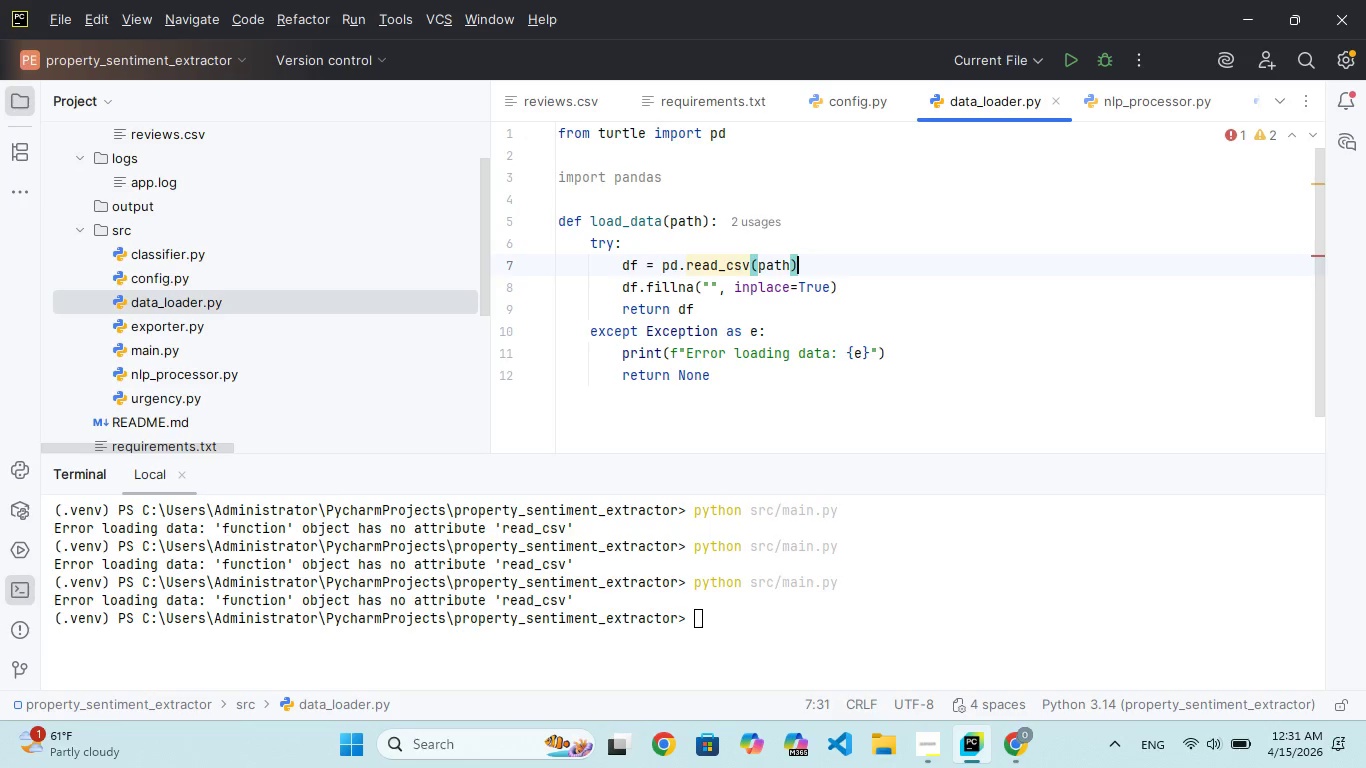 
key(ArrowDown)
 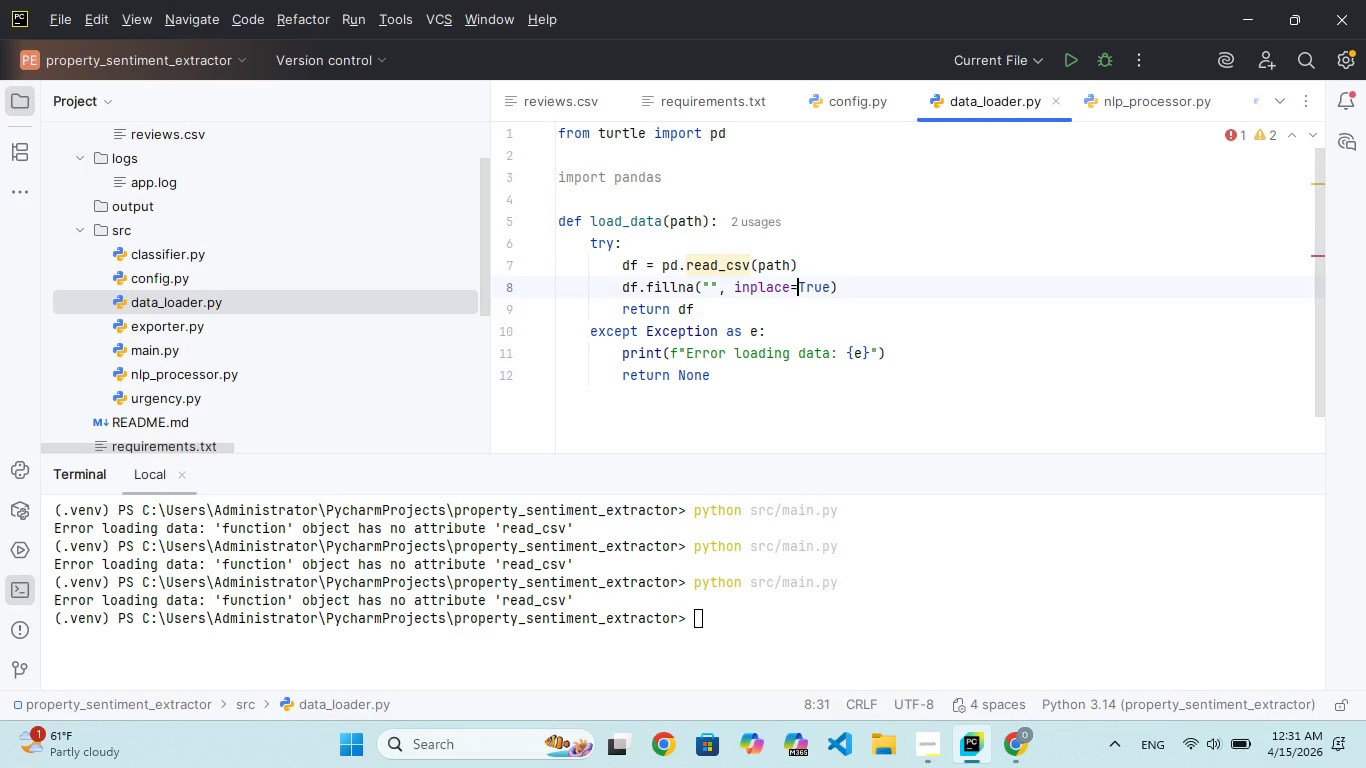 
key(ArrowDown)
 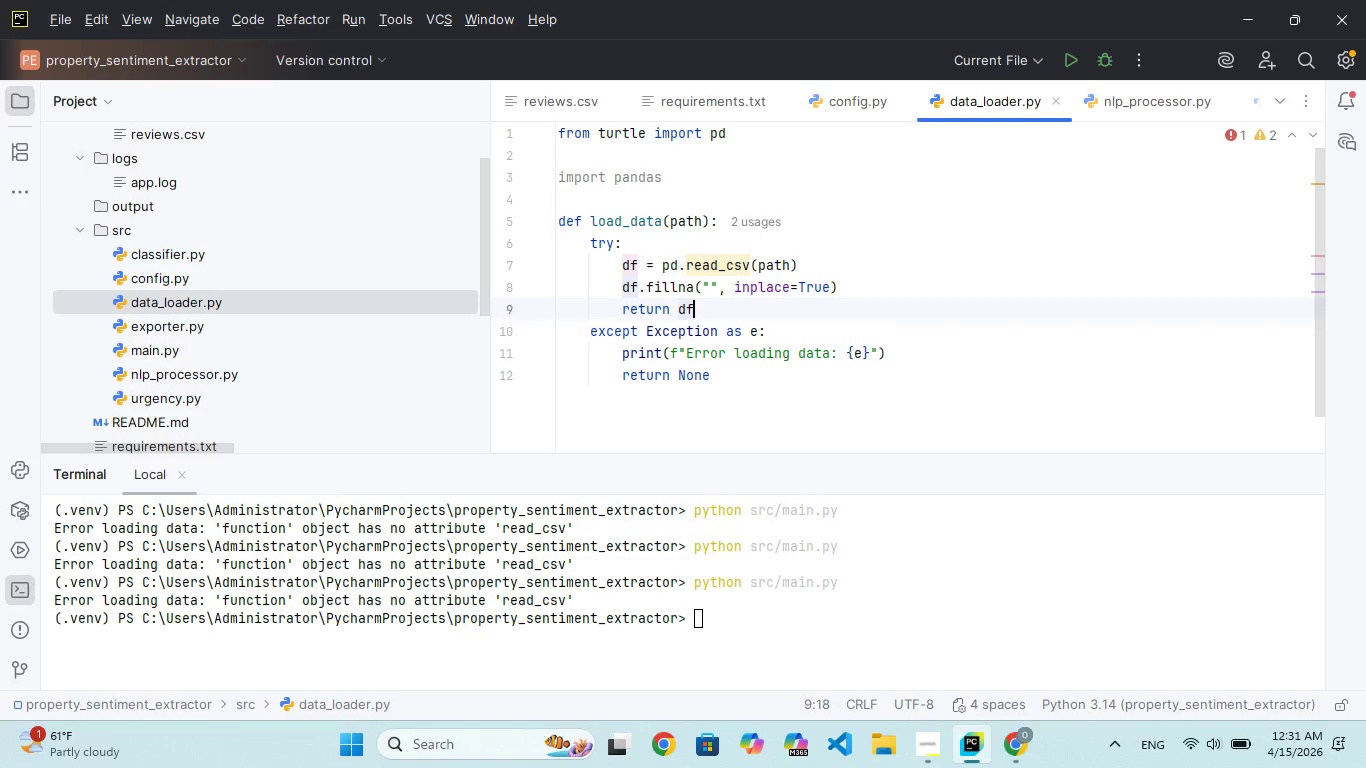 
key(ArrowDown)
 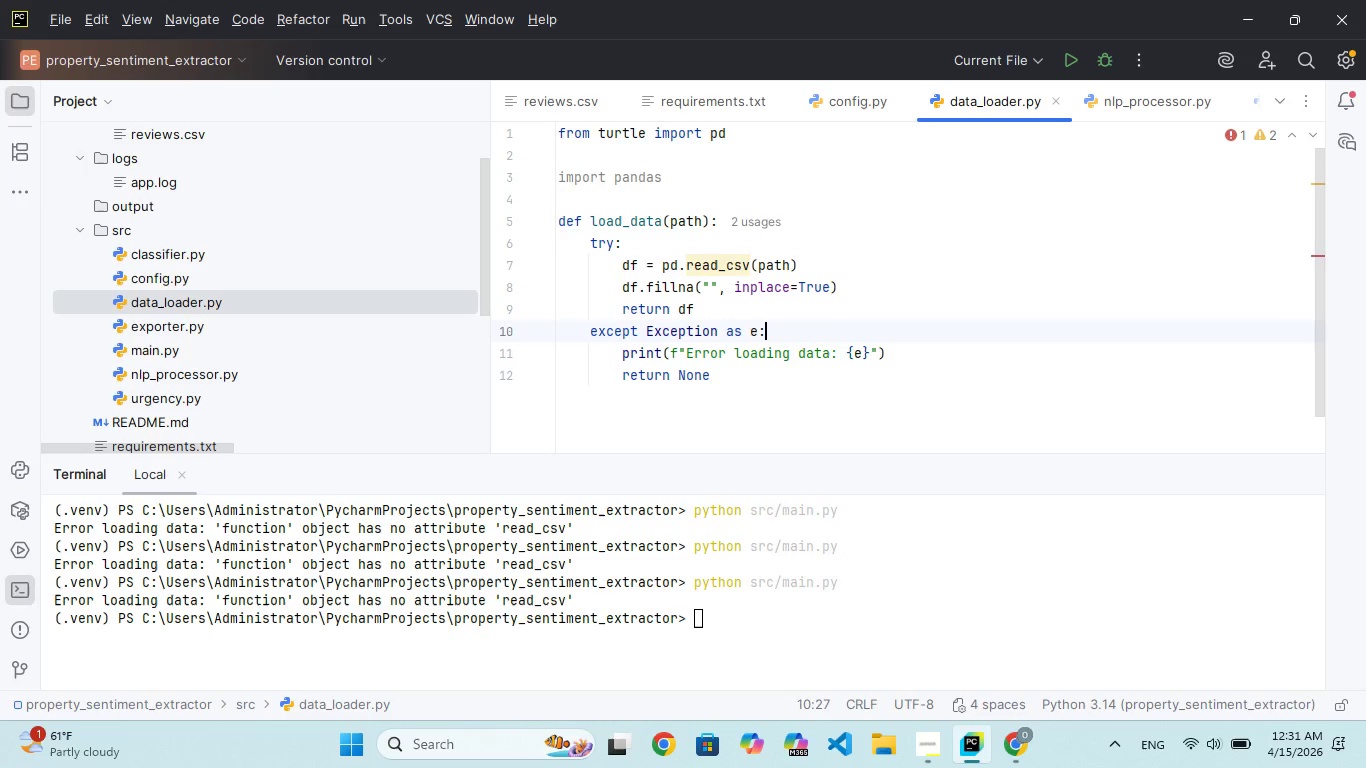 
key(ArrowDown)
 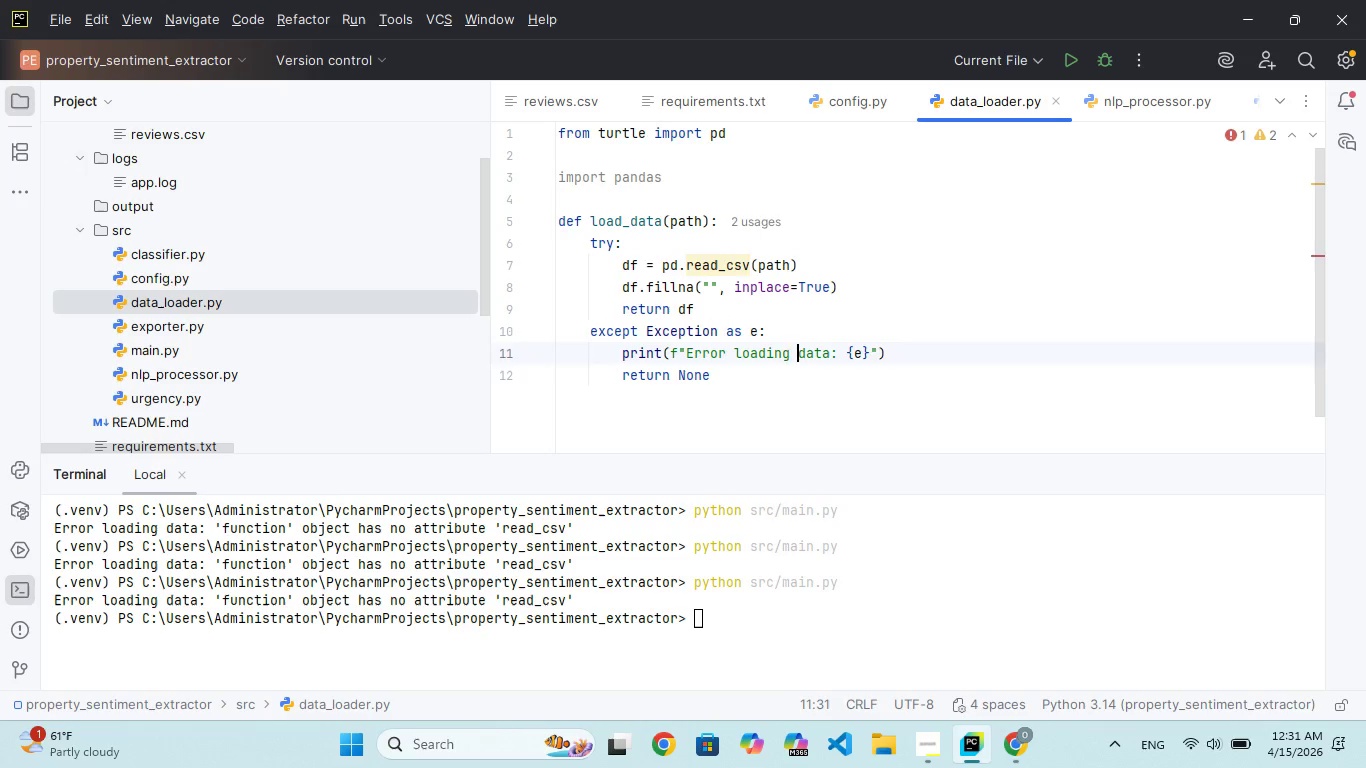 
key(ArrowDown)
 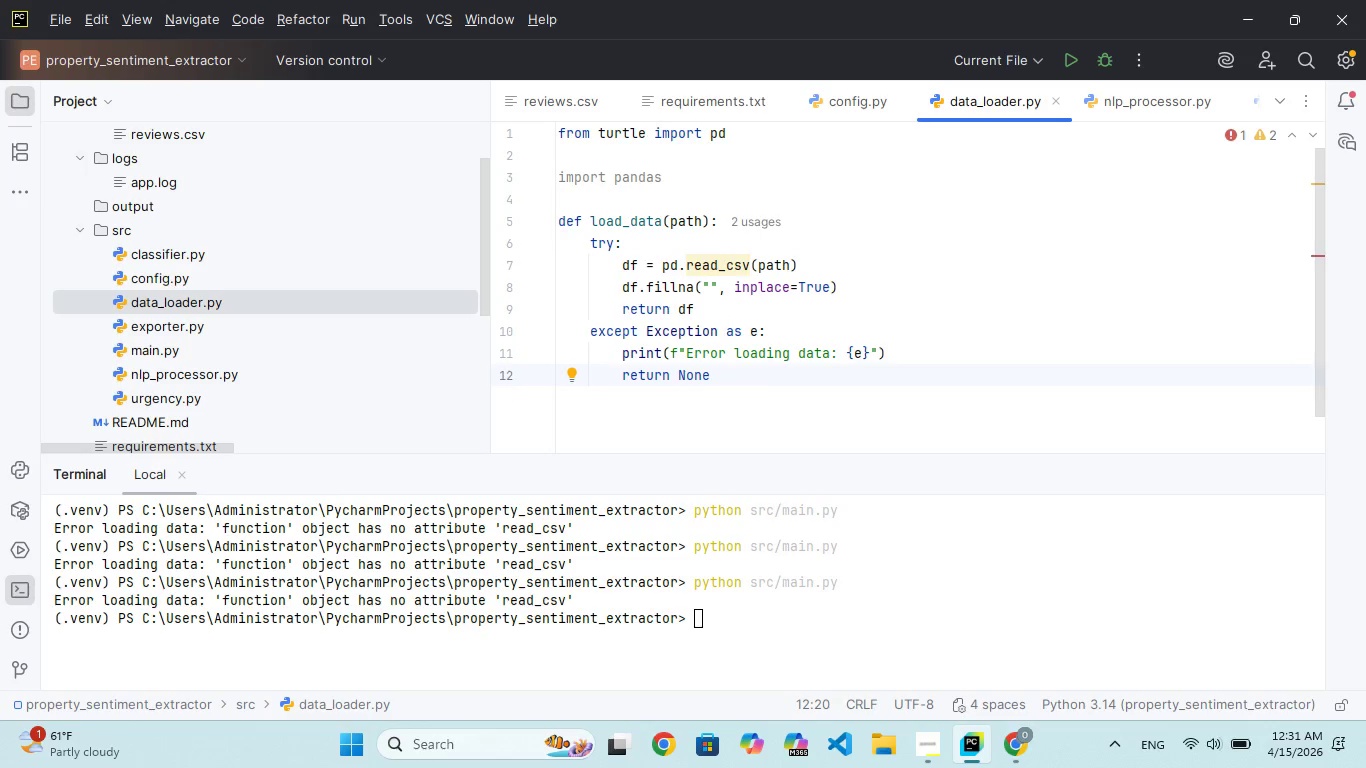 
key(Control+S)
 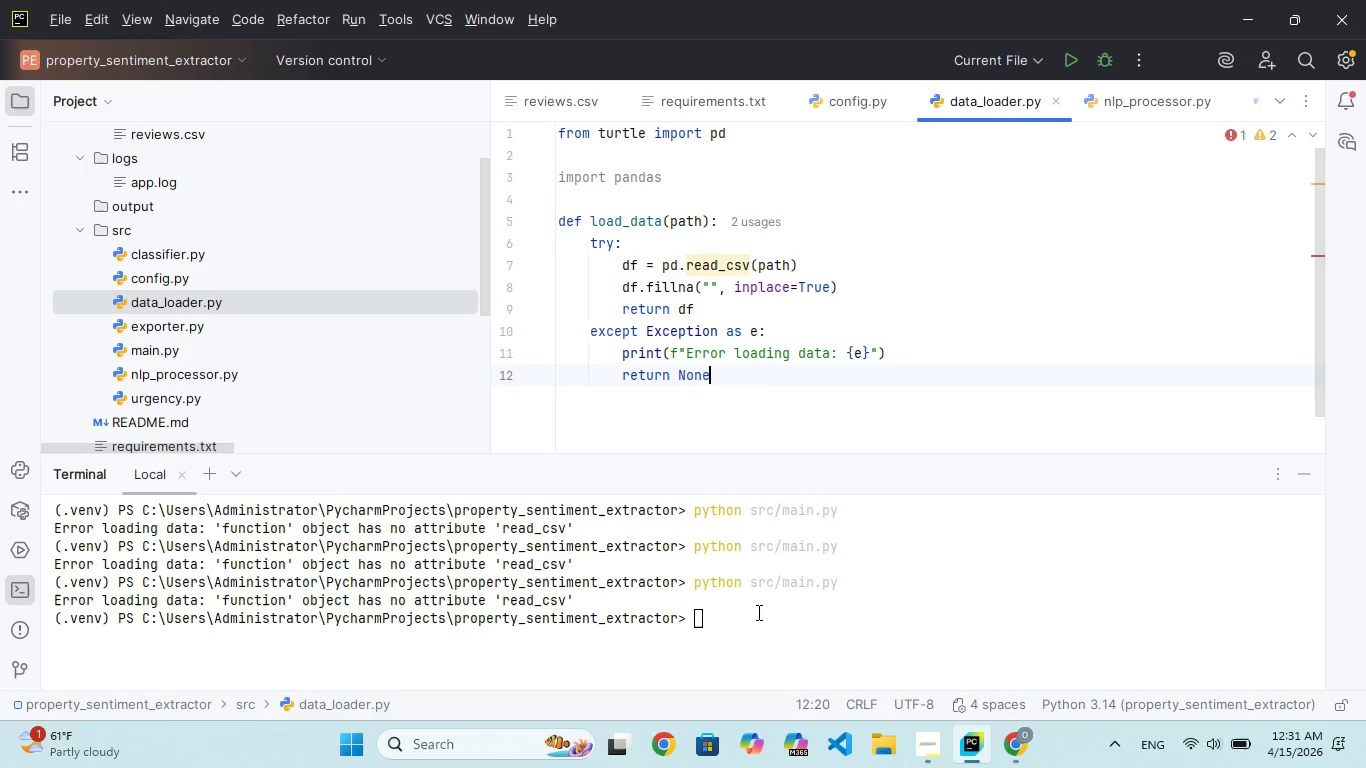 
left_click([756, 611])
 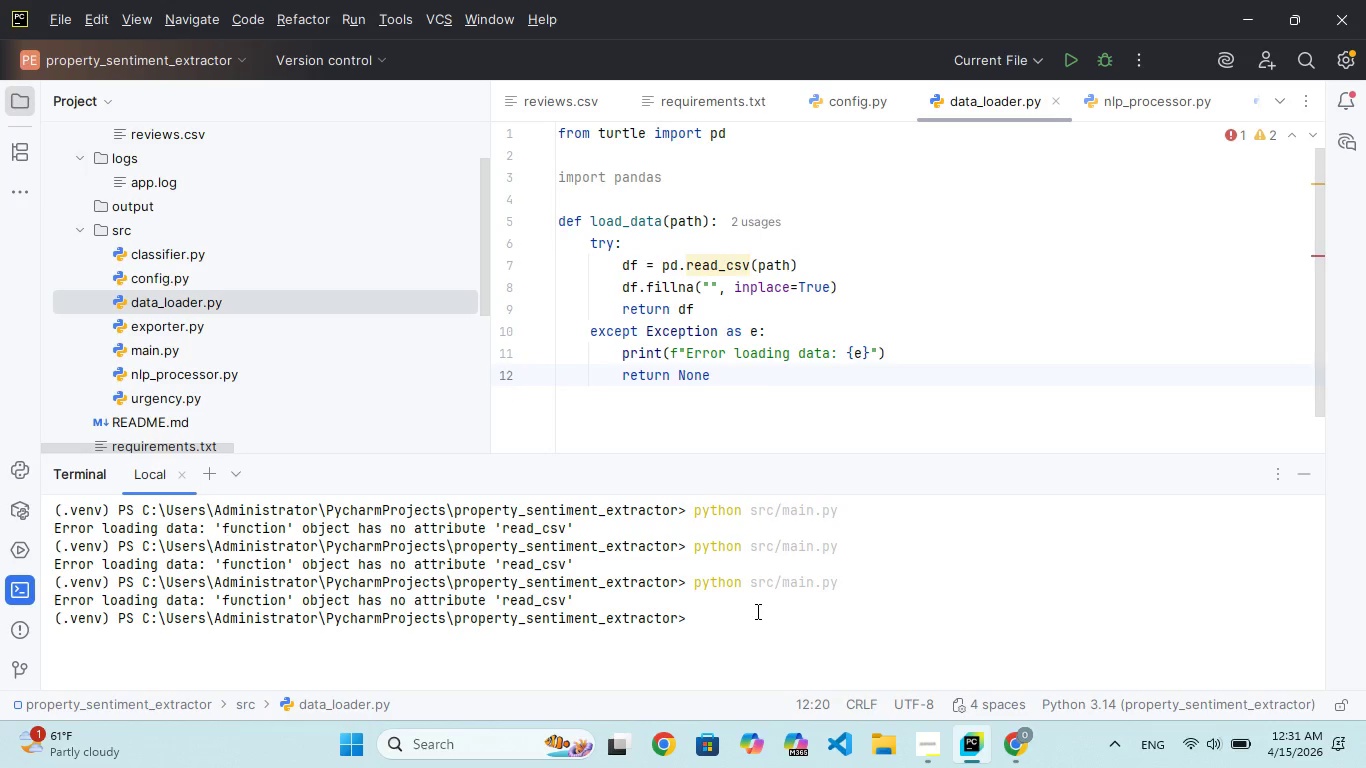 
type(cls)
 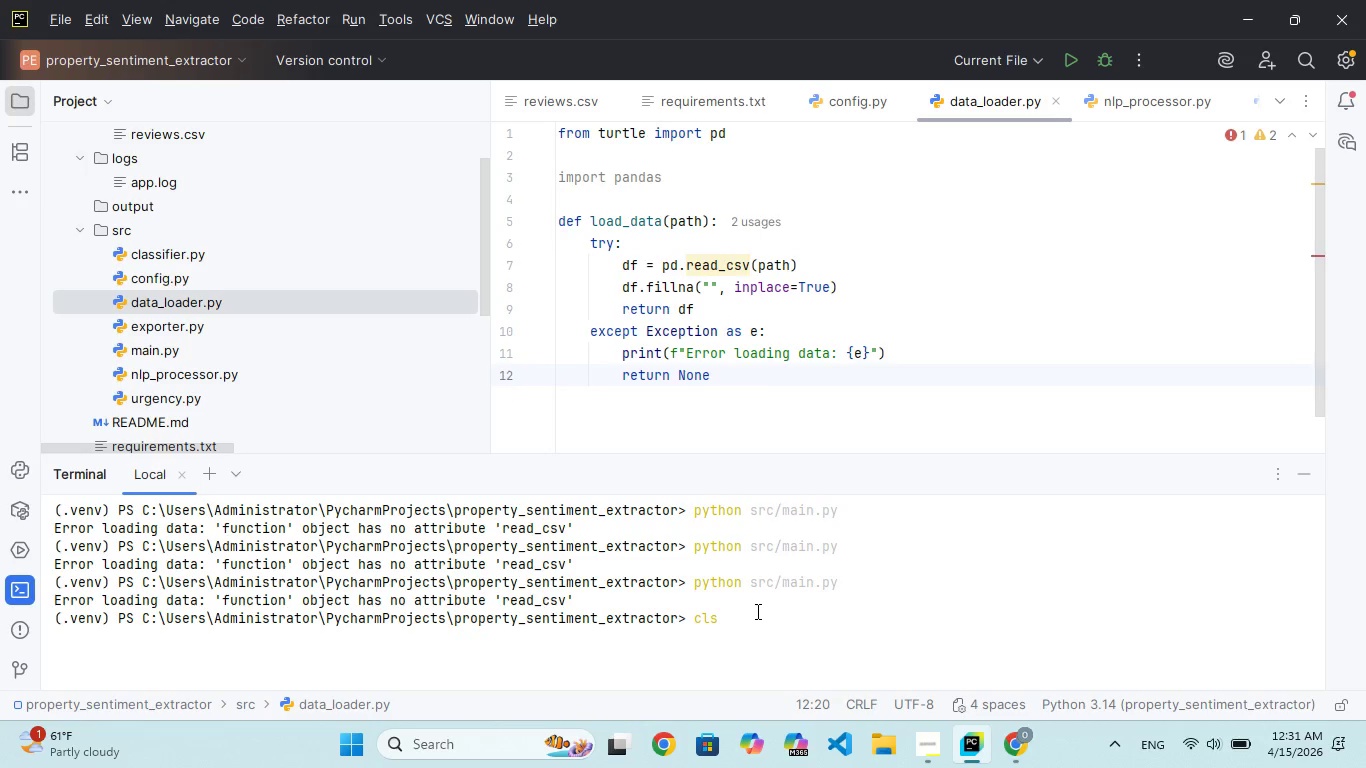 
key(Enter)
 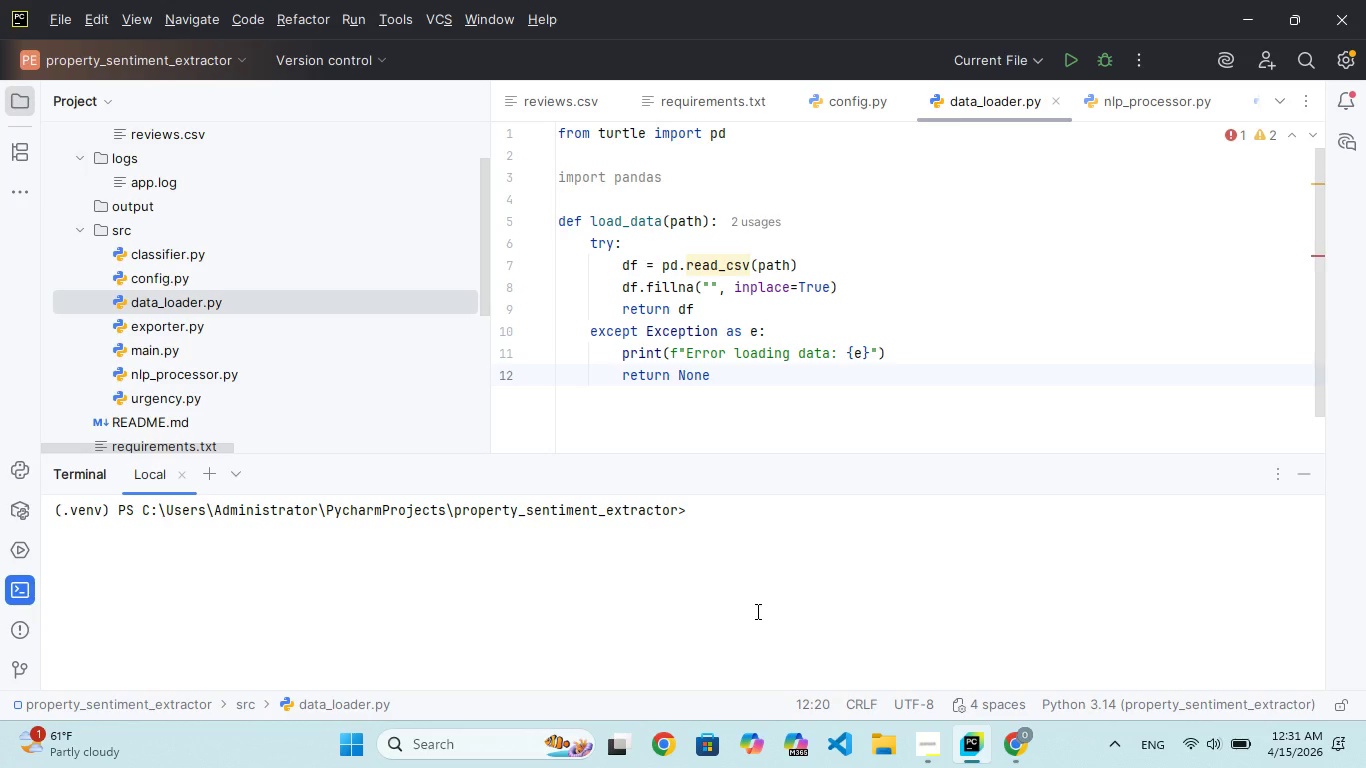 
type(python src/main.py)
 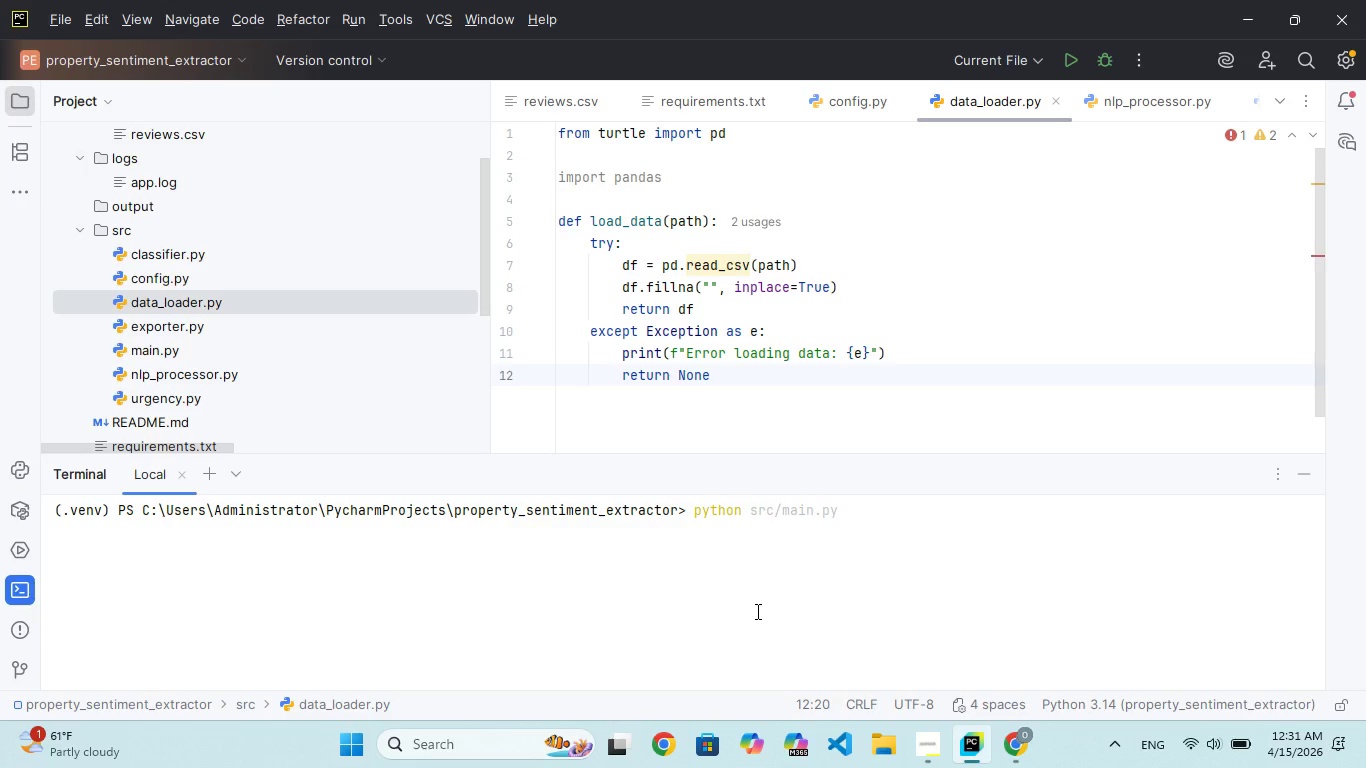 
key(Enter)
 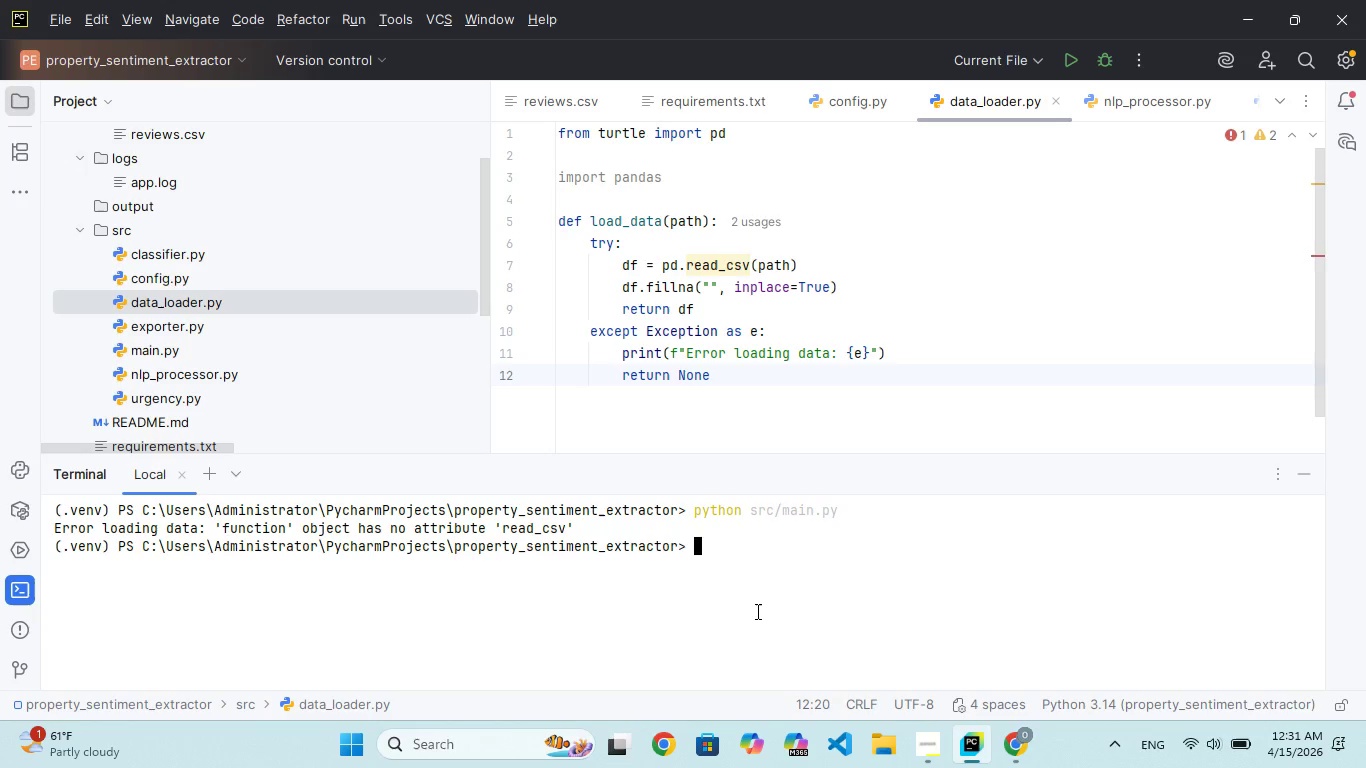 
wait(18.03)
 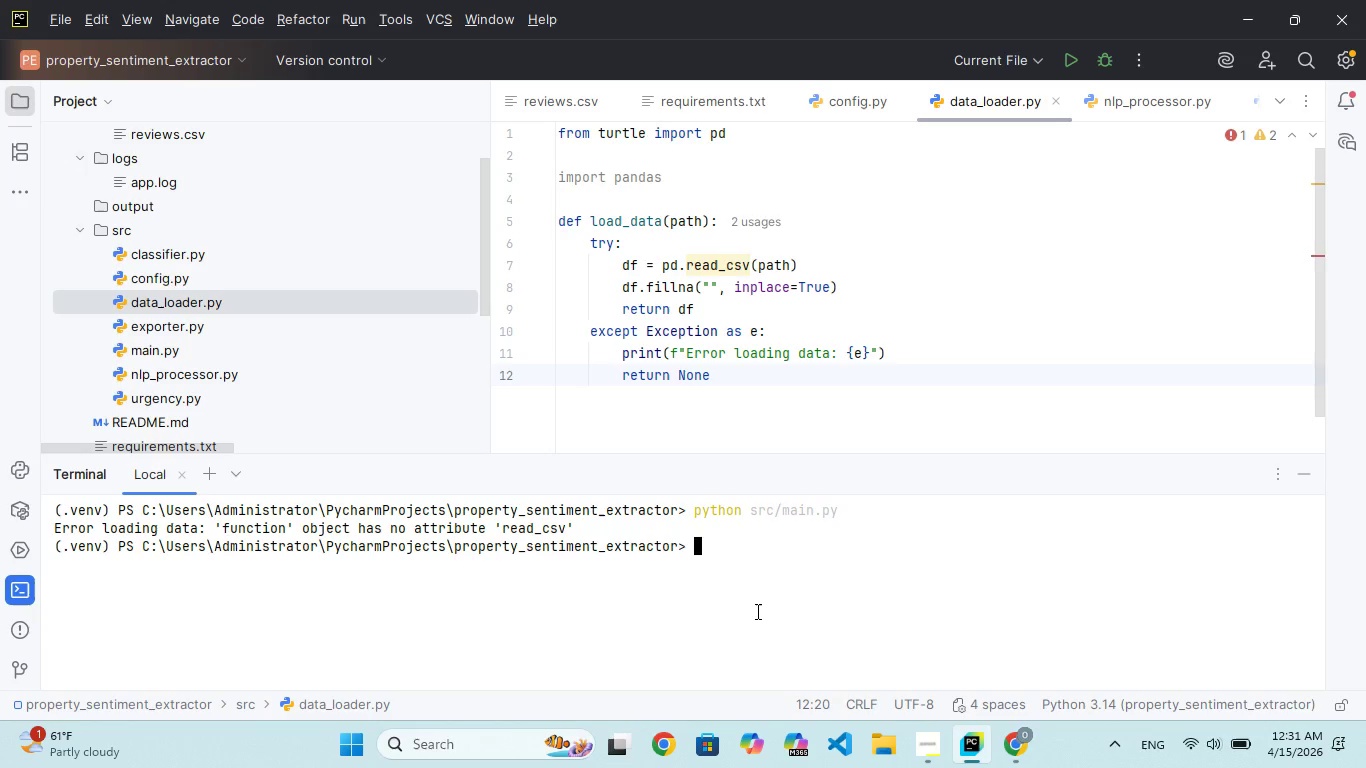 
scroll: coordinate [678, 243], scroll_direction: up, amount: 3.0
 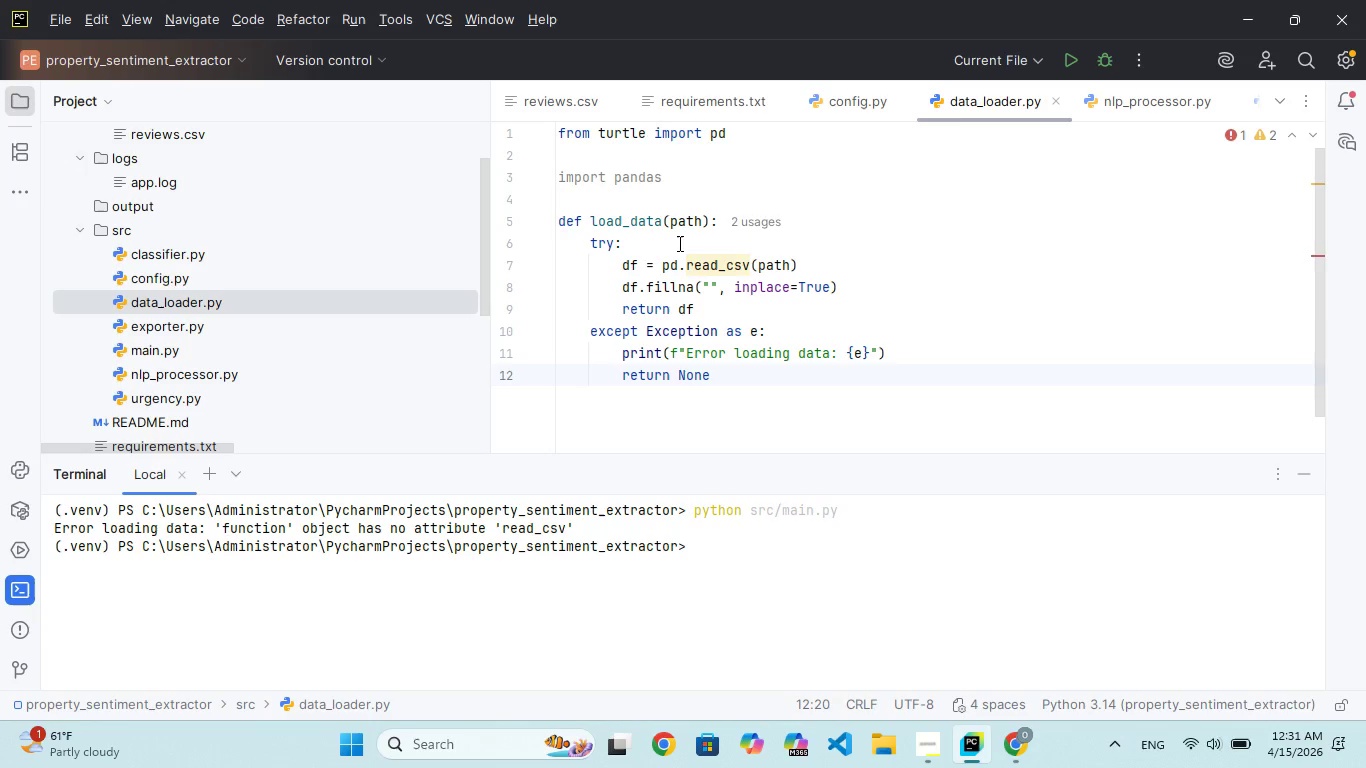 
wait(16.69)
 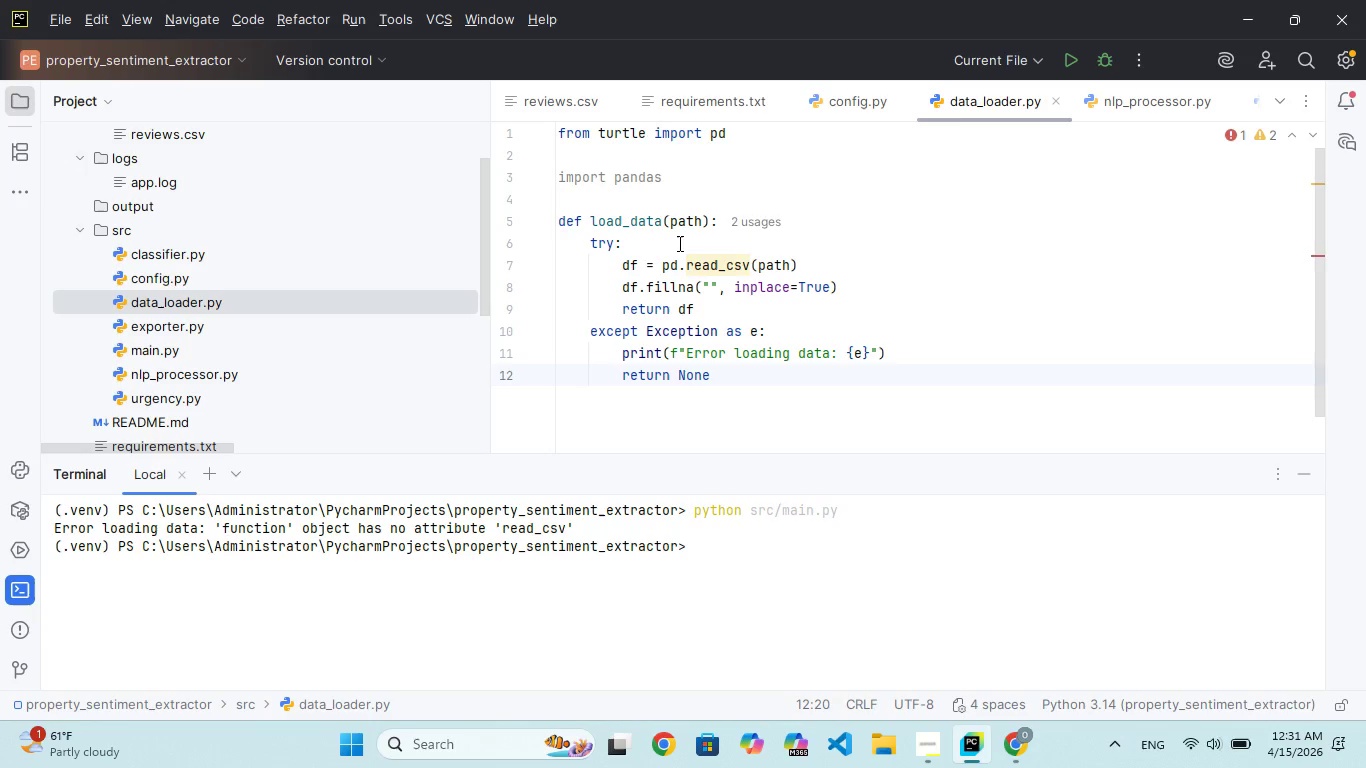 
left_click([698, 178])
 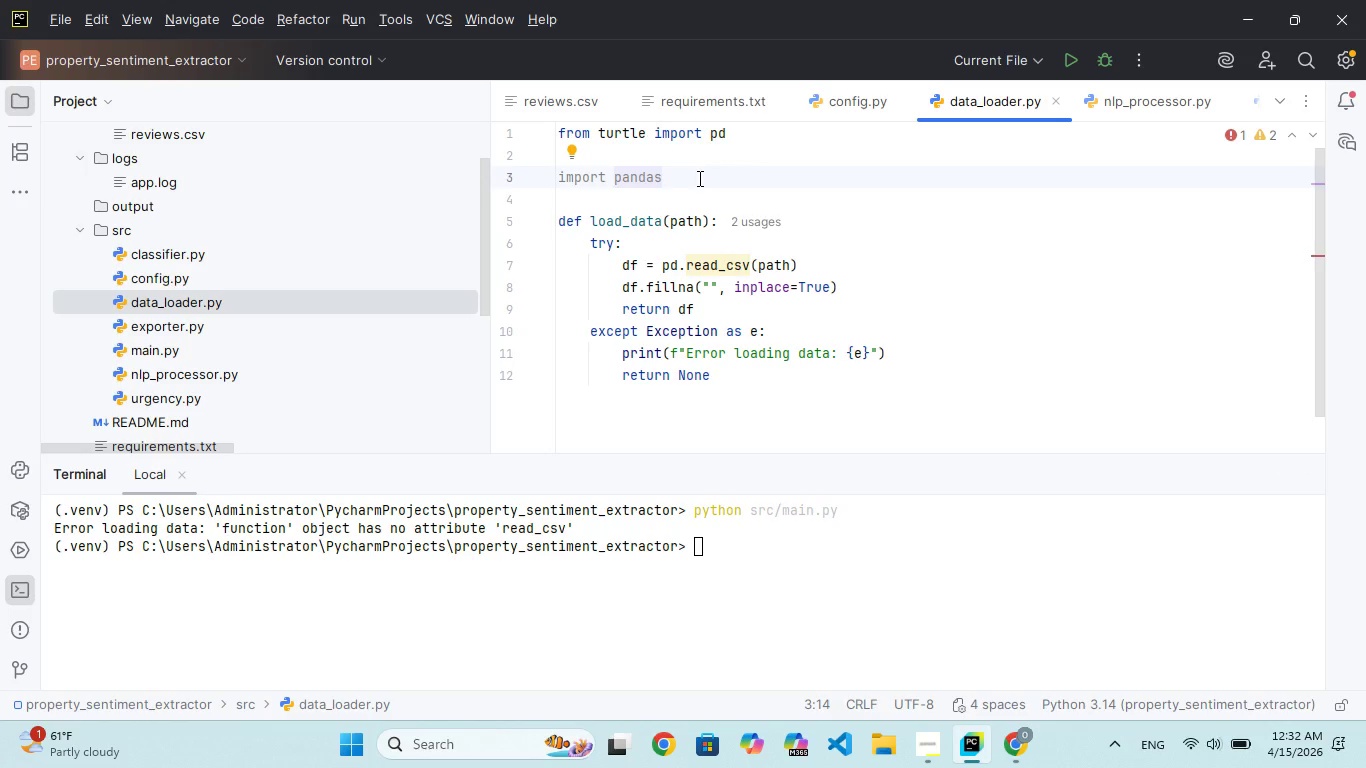 
hold_key(key=Backspace, duration=0.91)
 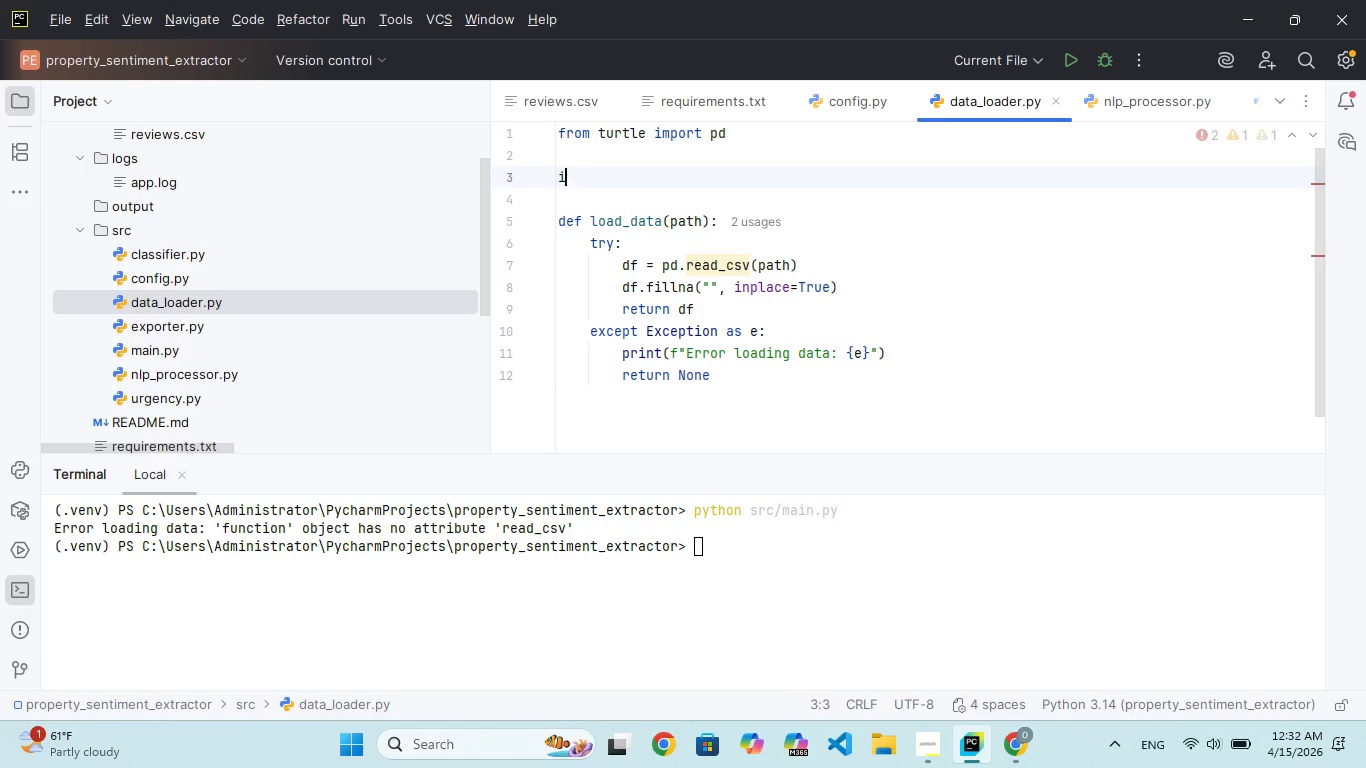 
key(Backspace)
key(Backspace)
type(import pandas as pd)
 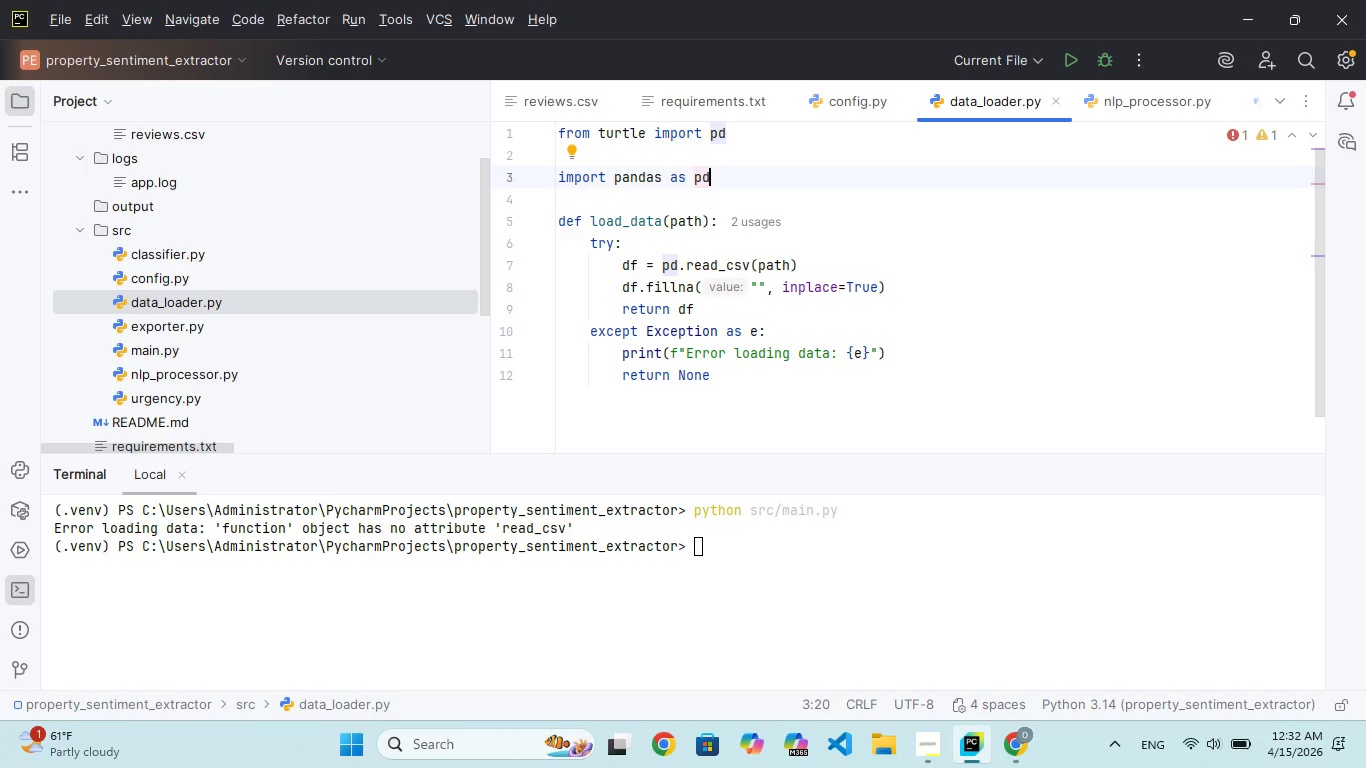 
key(Control+S)
 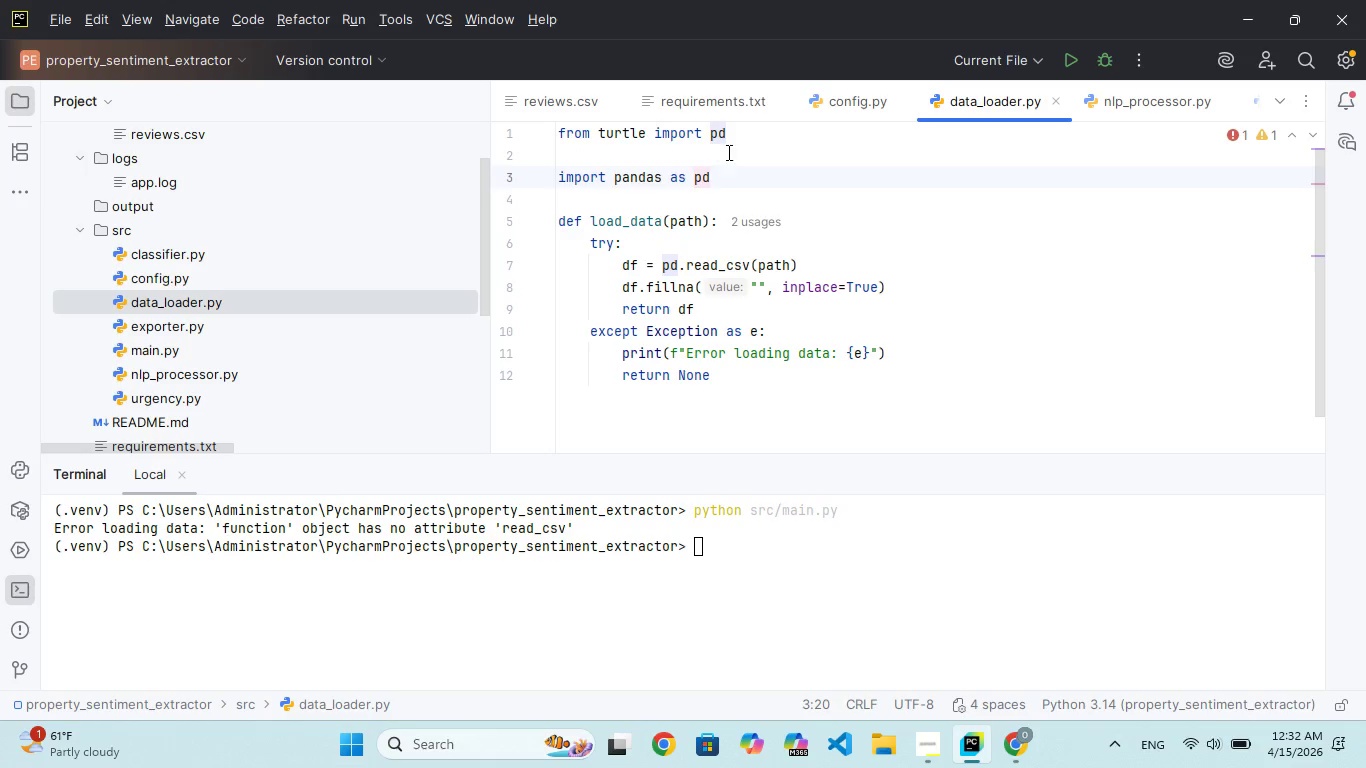 
left_click_drag(start_coordinate=[745, 139], to_coordinate=[549, 135])
 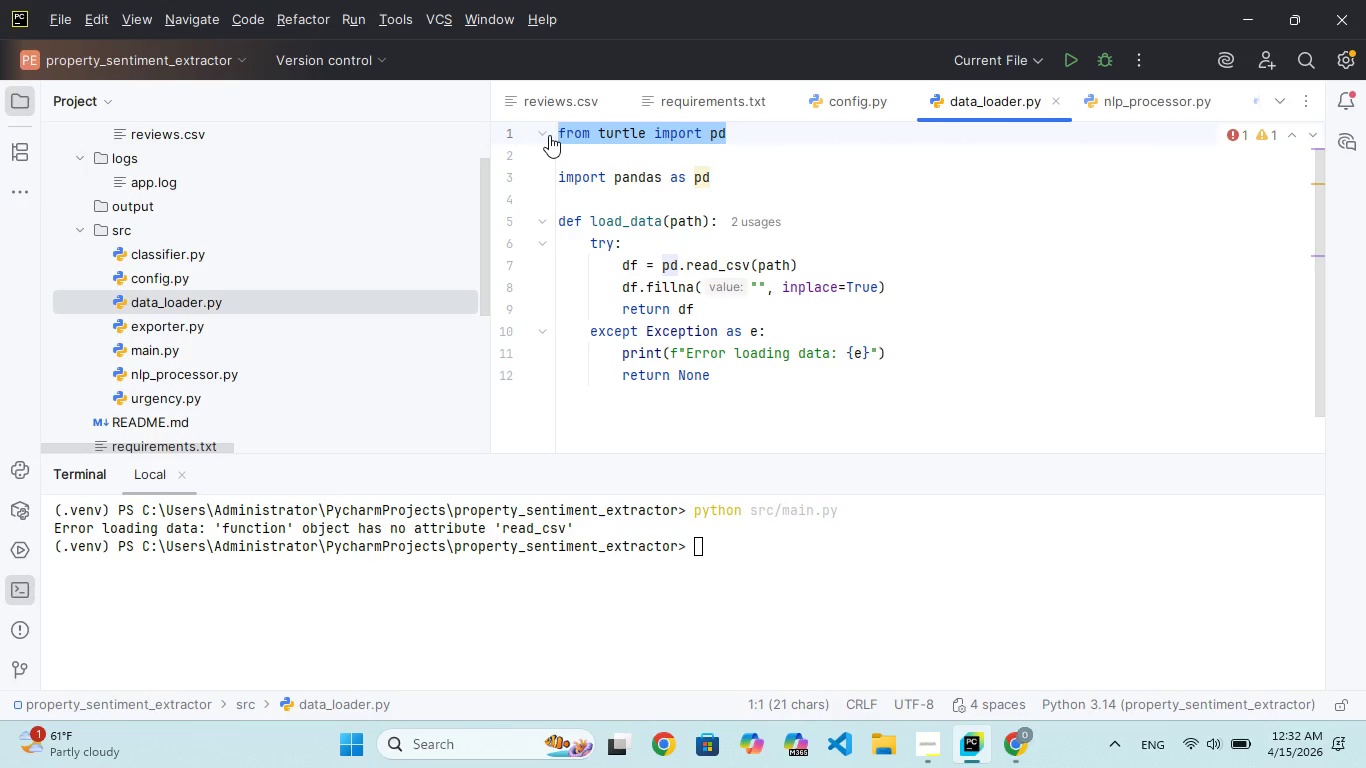 
key(Backspace)
 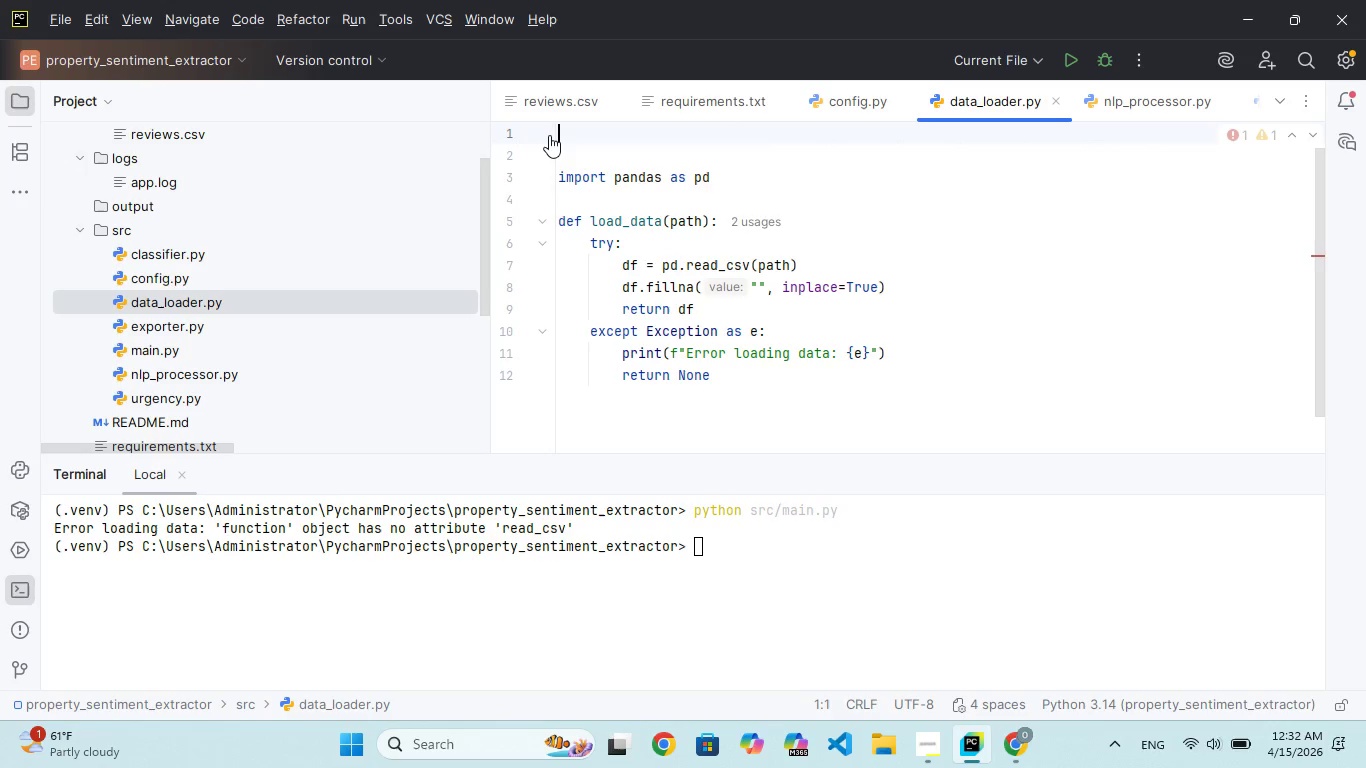 
key(ArrowDown)
 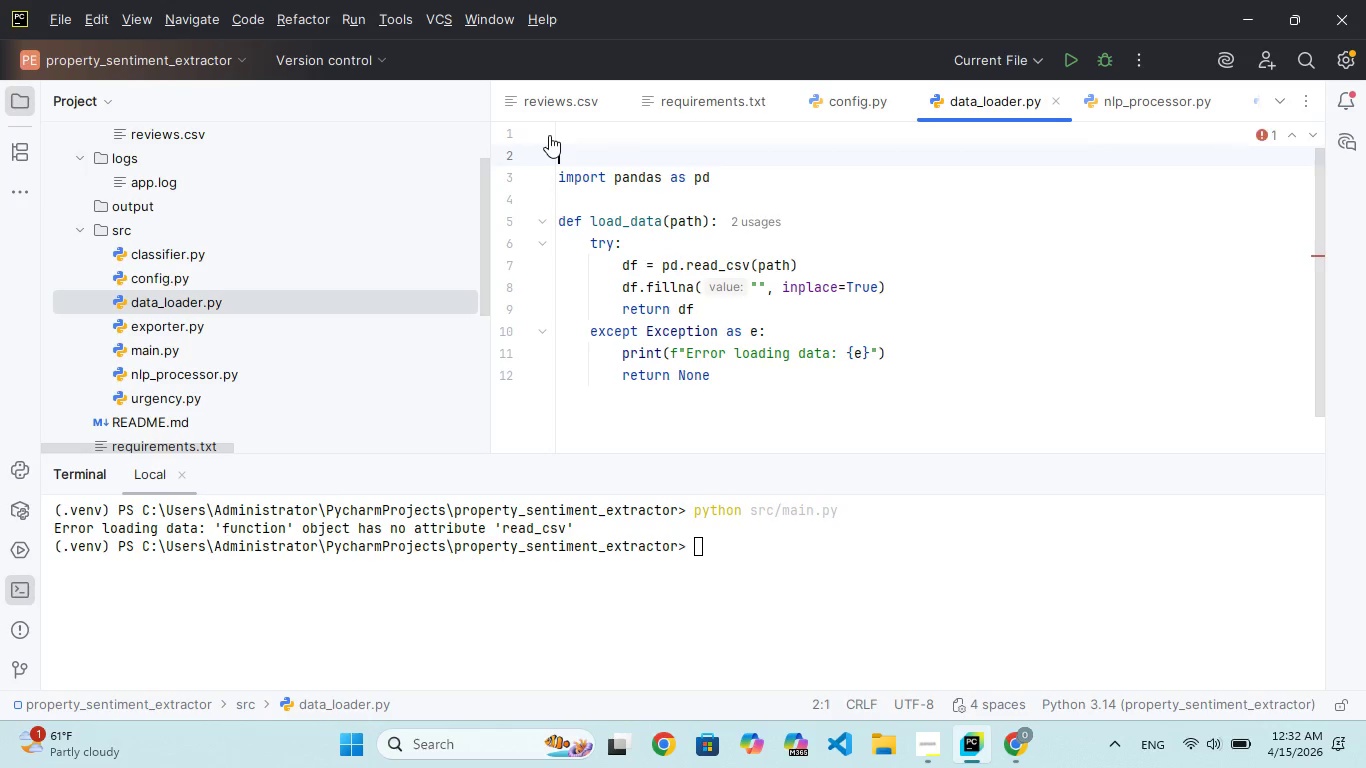 
key(ArrowDown)
 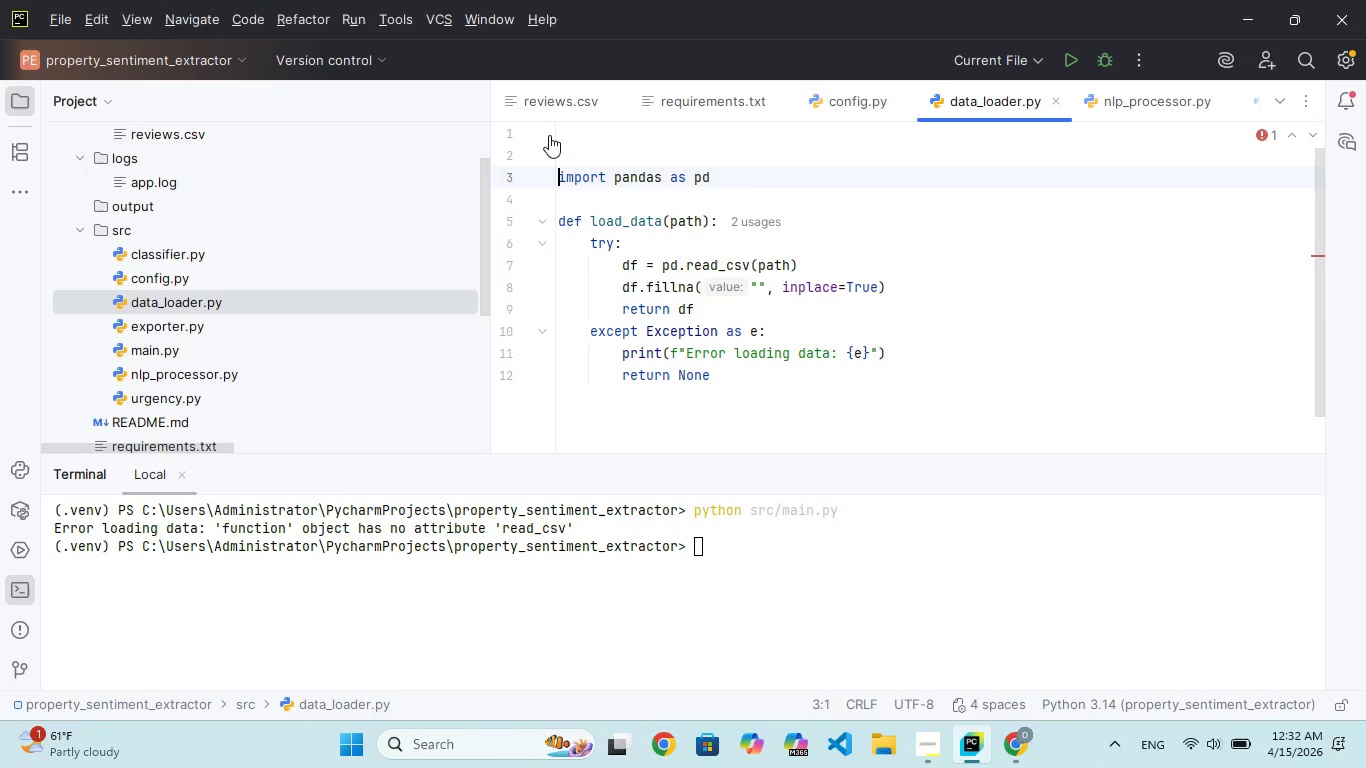 
key(Backspace)
 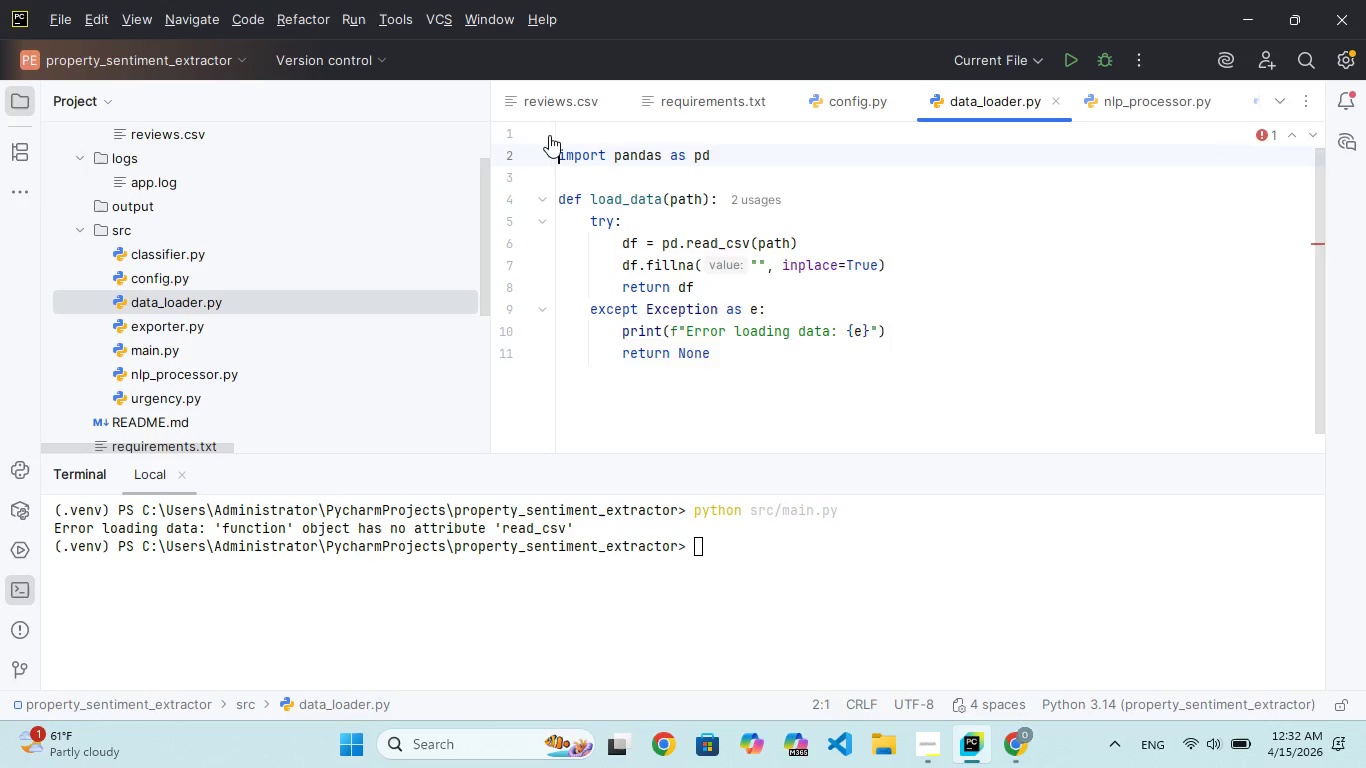 
key(Backspace)
 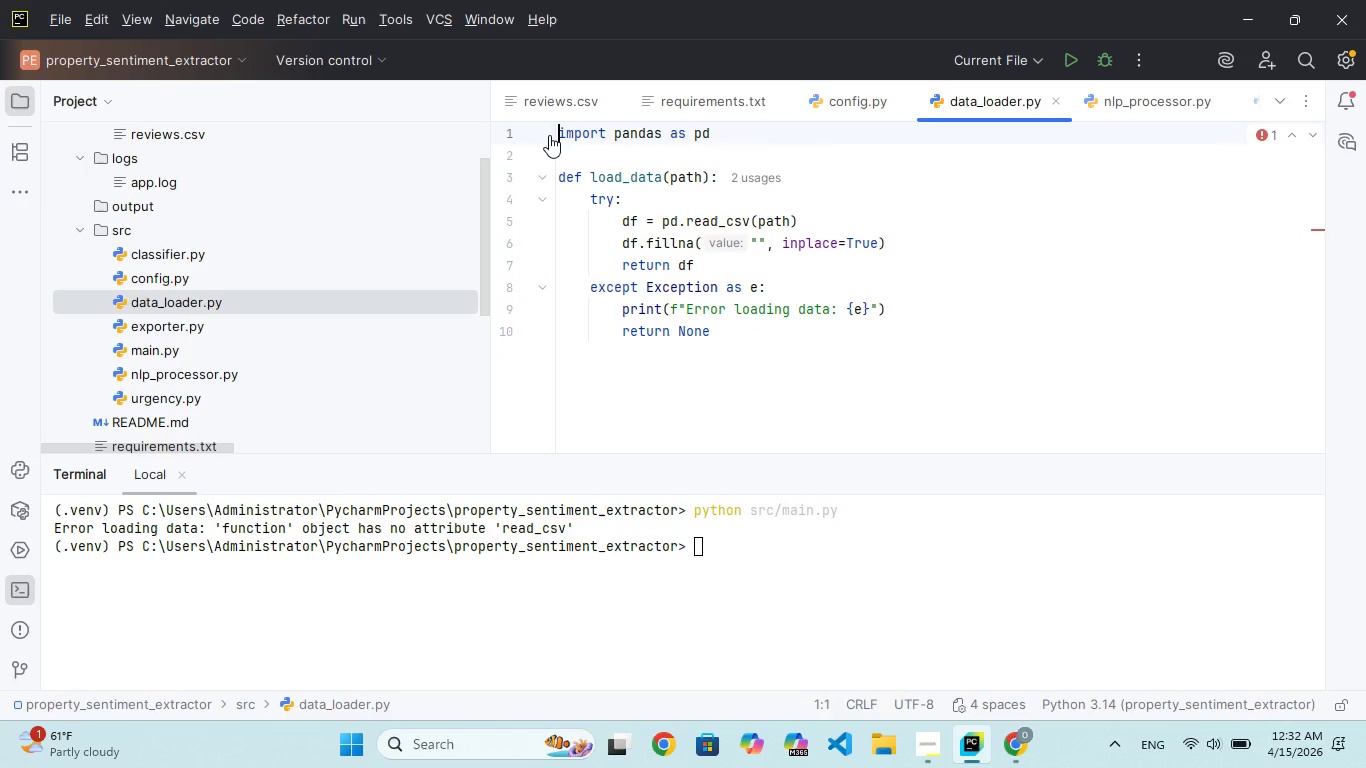 
key(Control+S)
 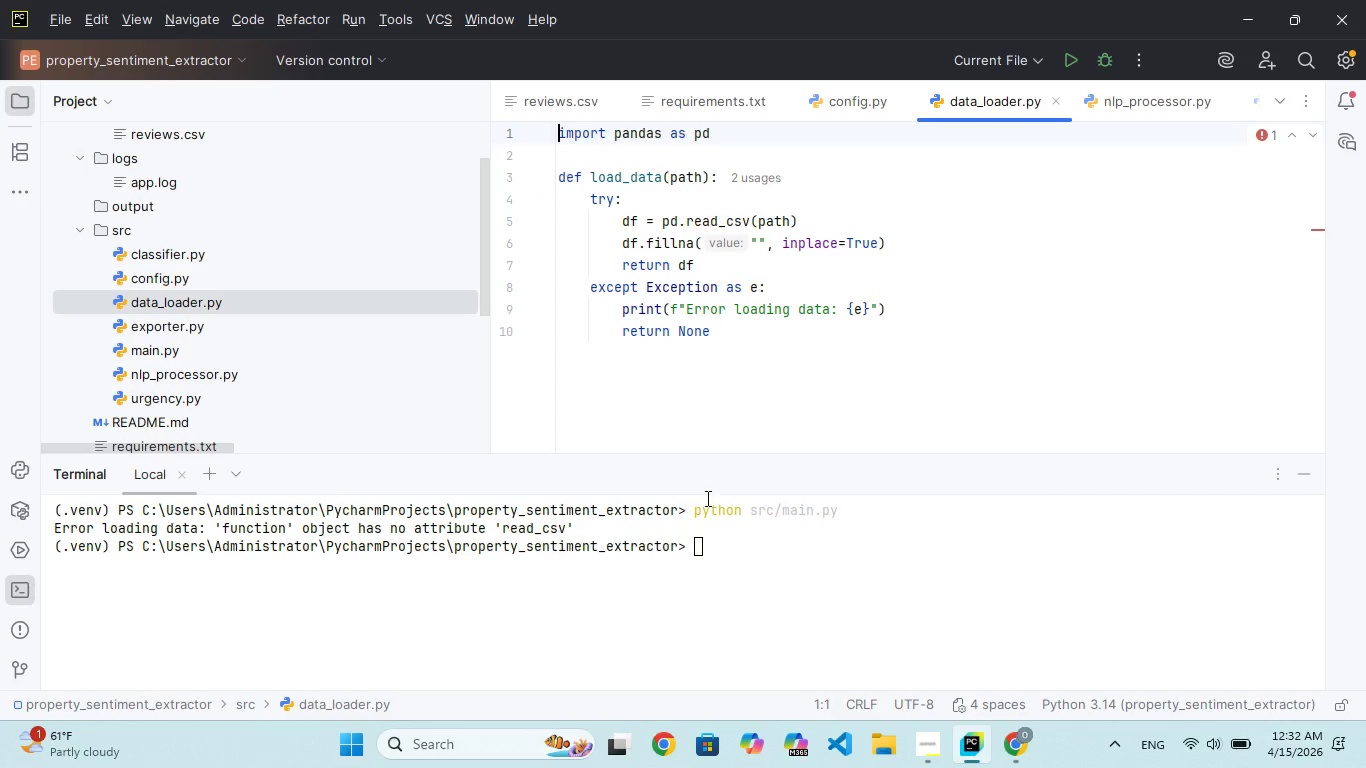 
left_click([721, 531])
 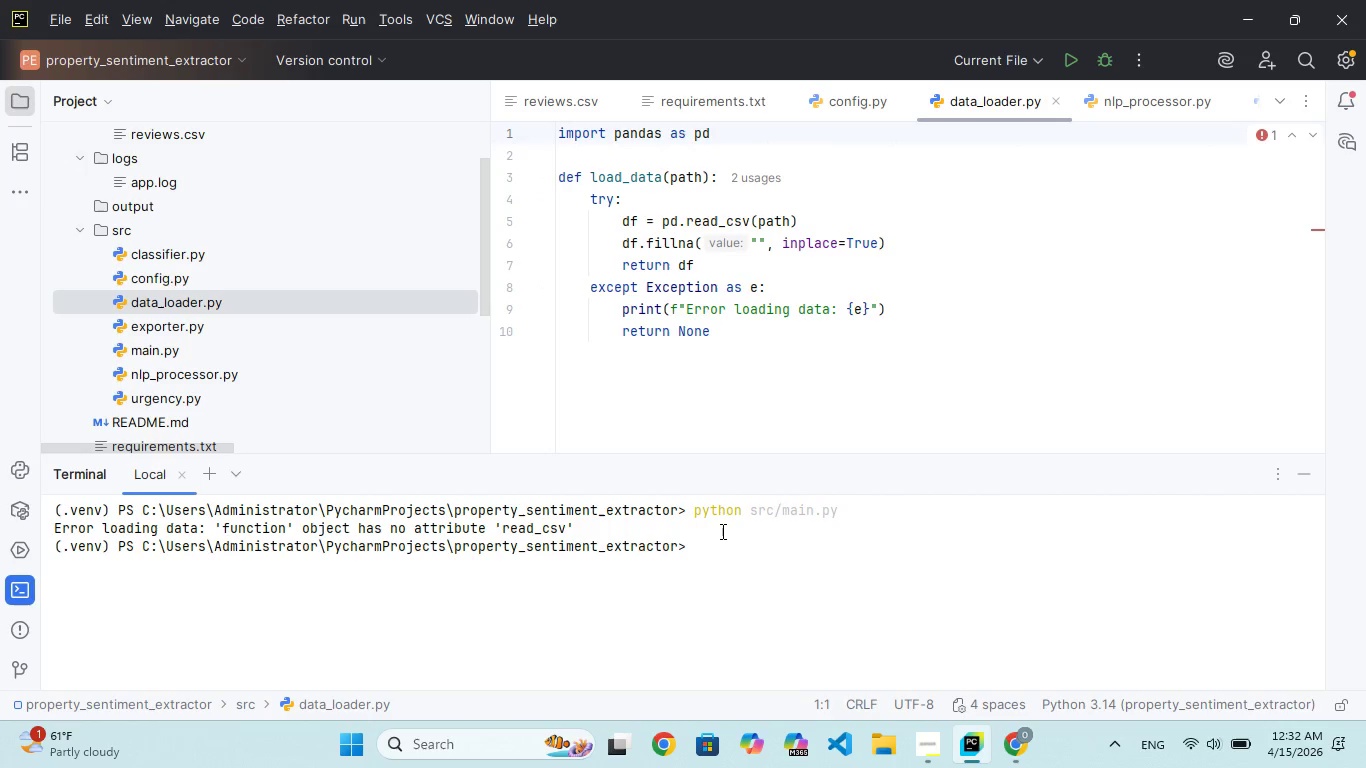 
type(python src/man.py)
 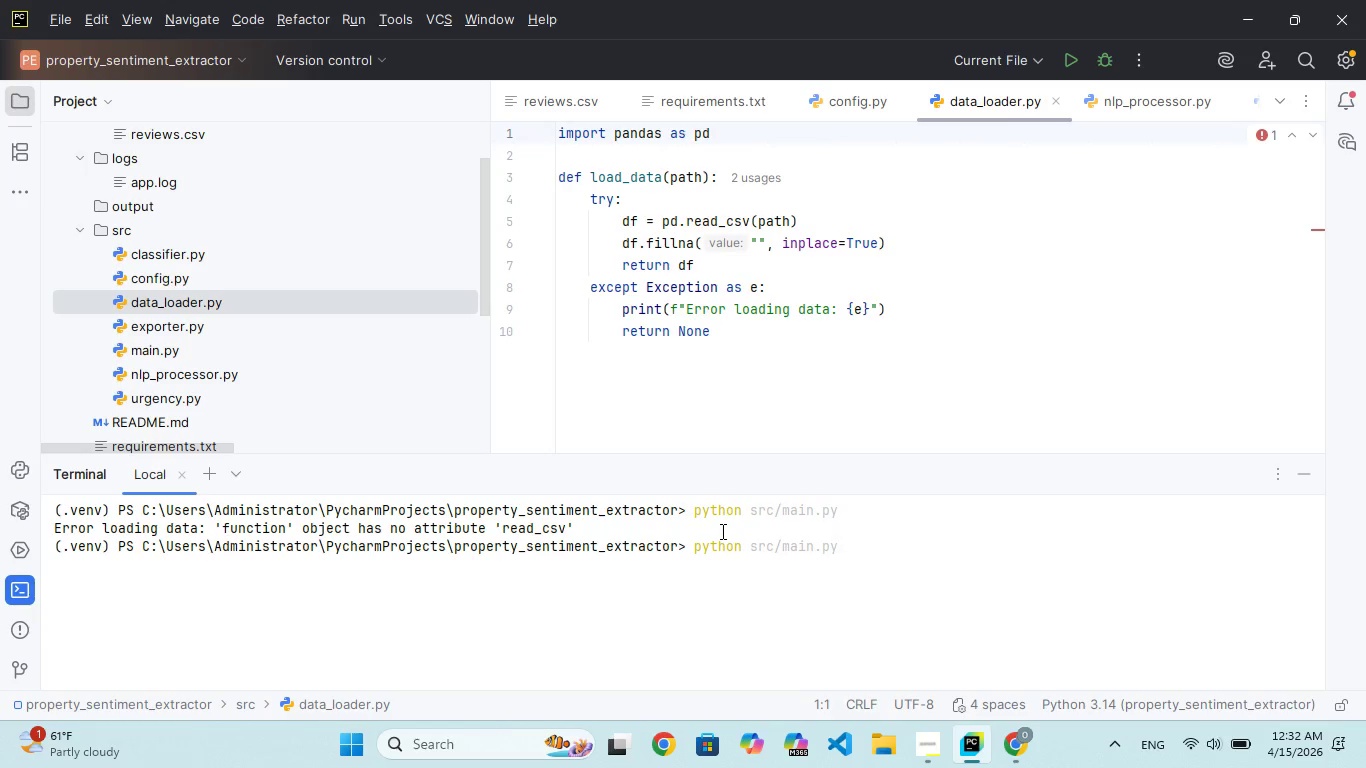 
hold_key(key=I, duration=0.34)
 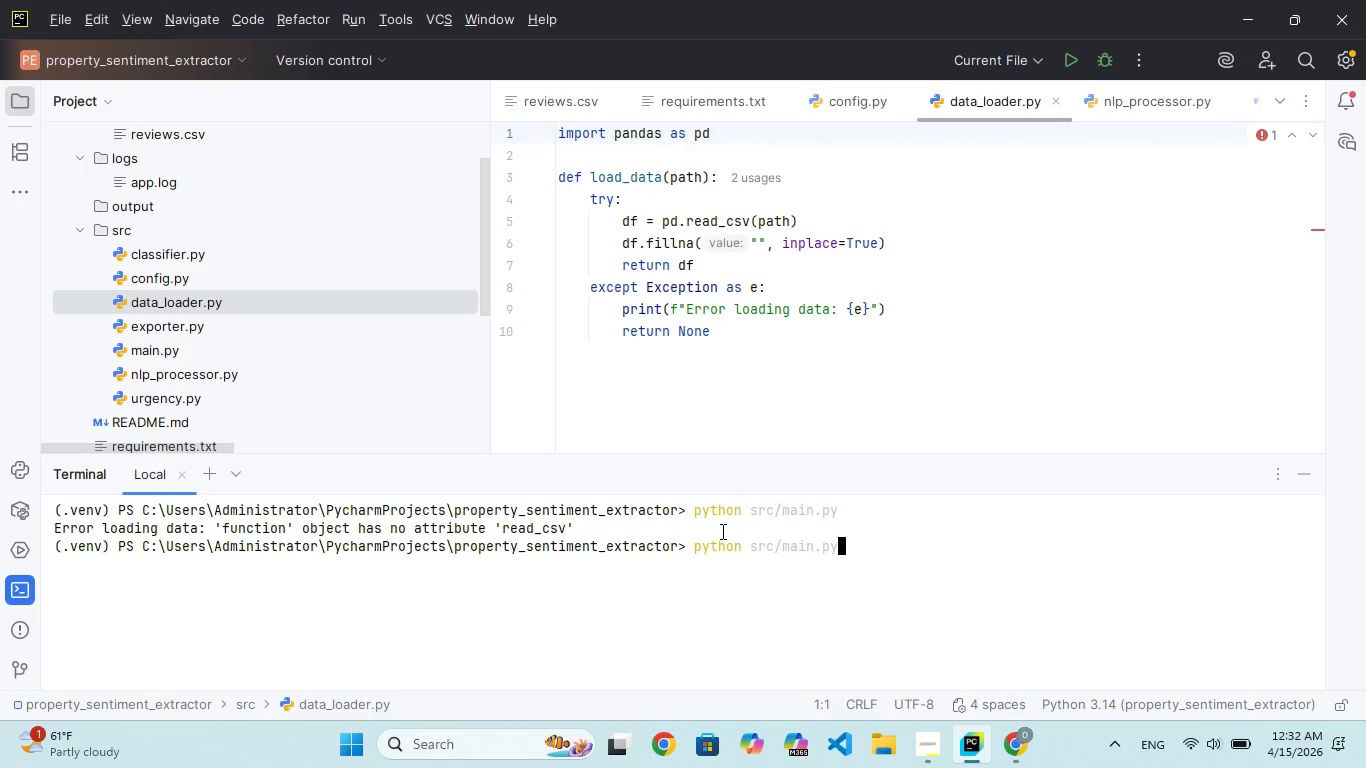 
key(Enter)
 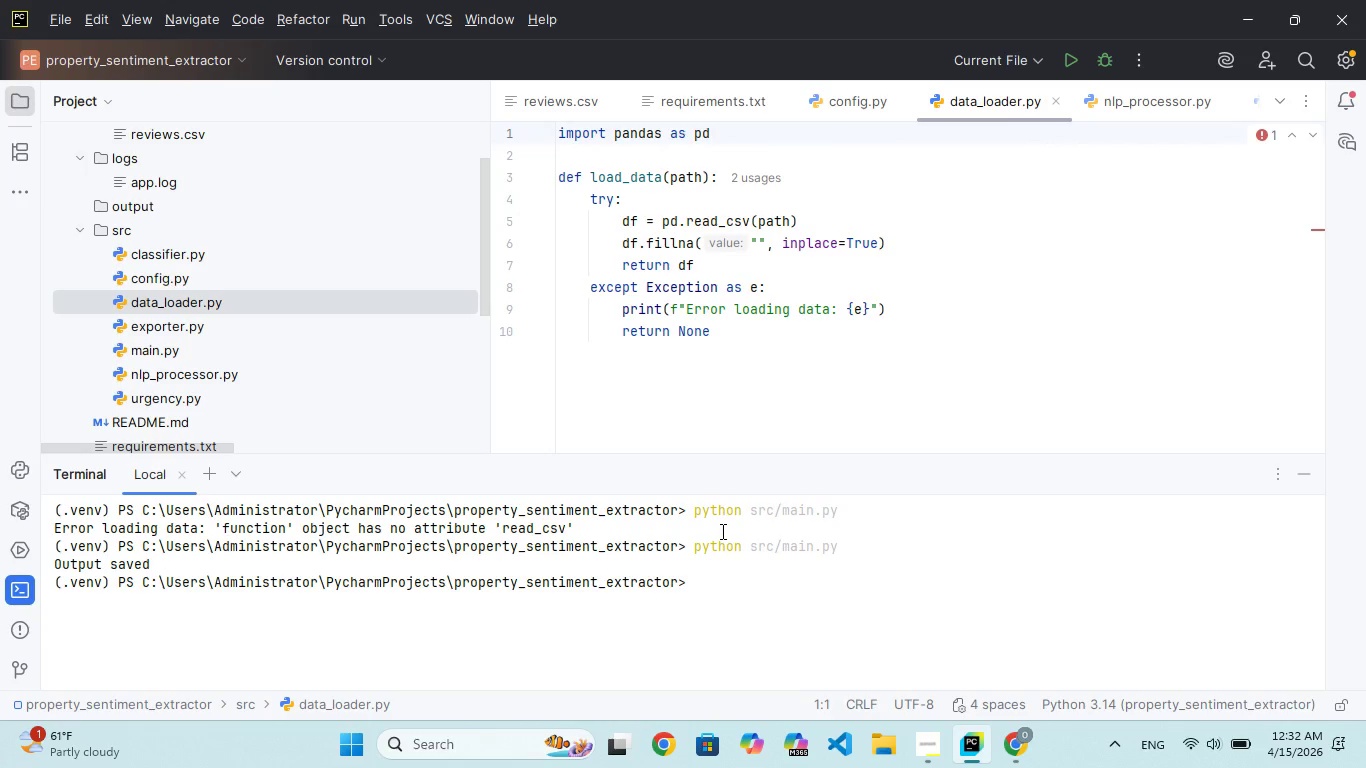 
wait(12.27)
 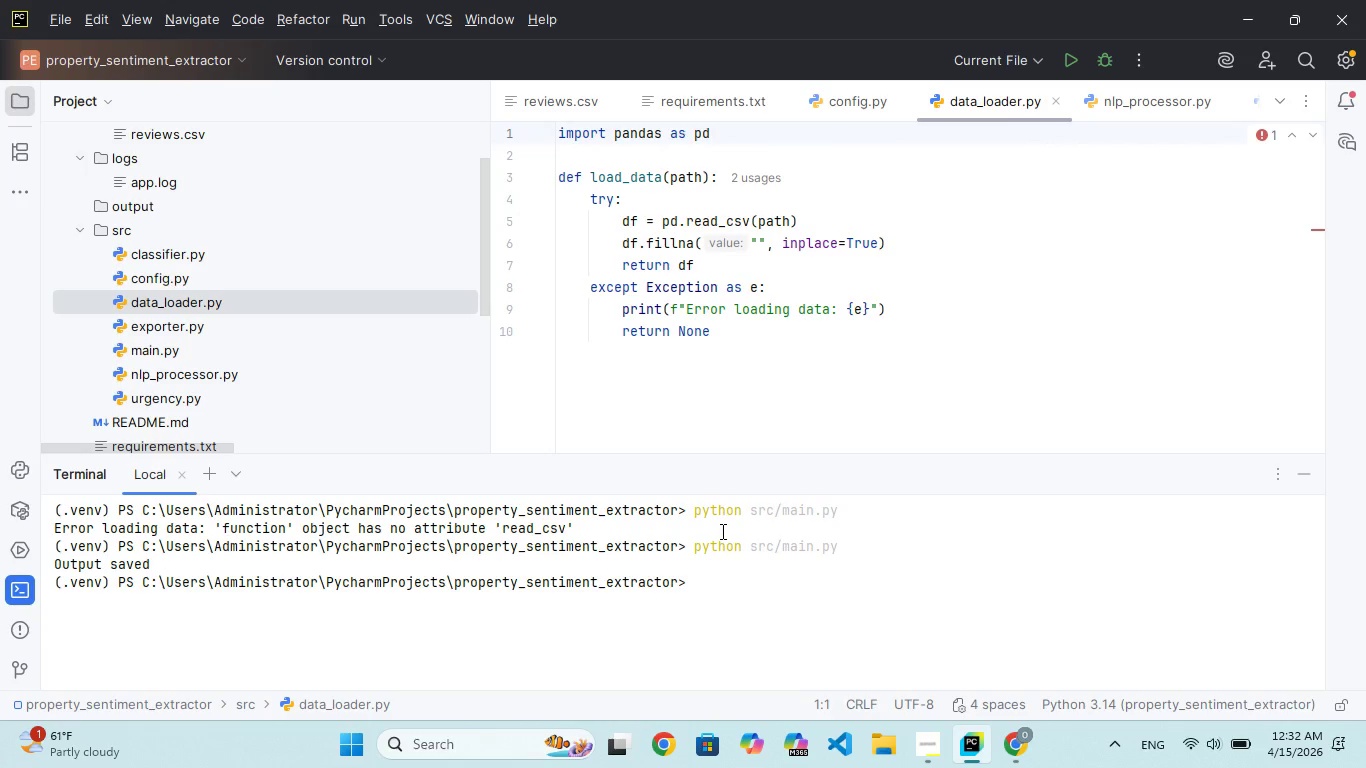 
left_click([103, 204])
 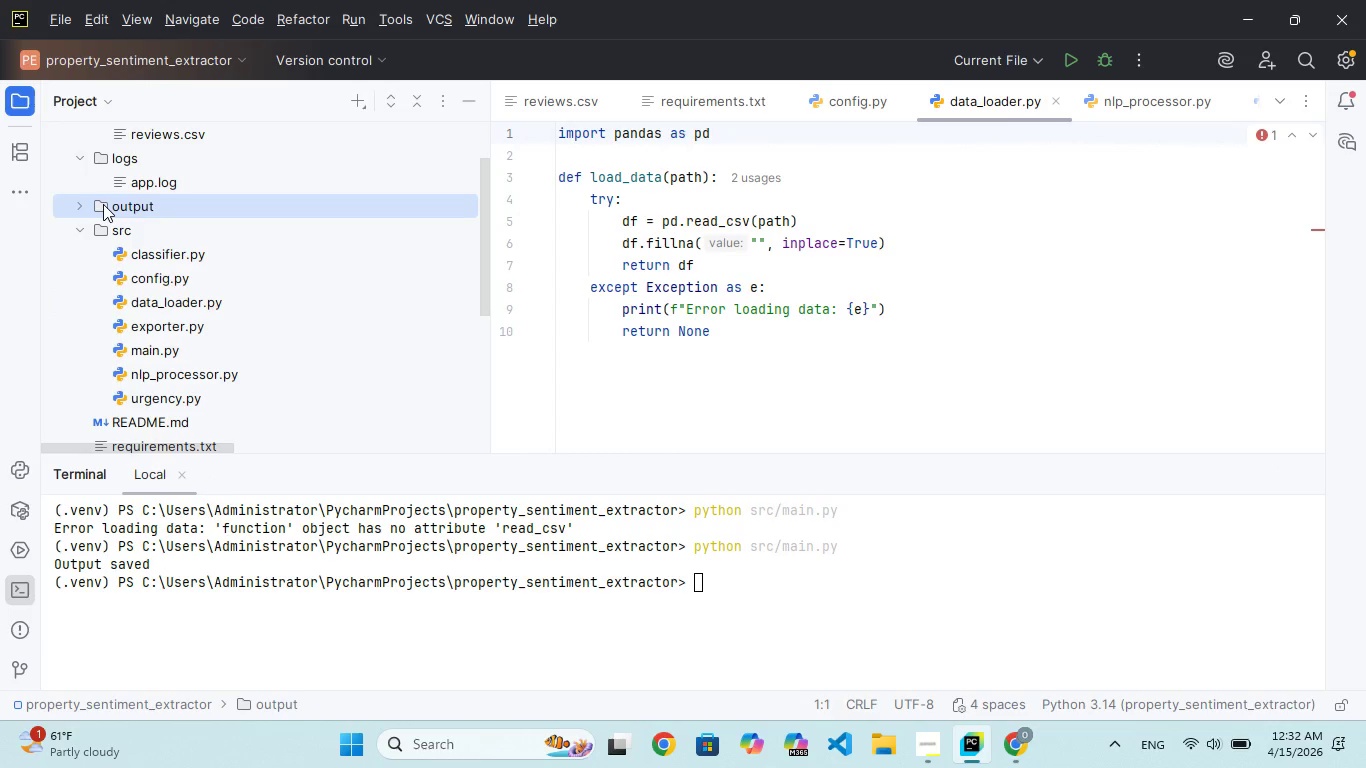 
double_click([103, 204])
 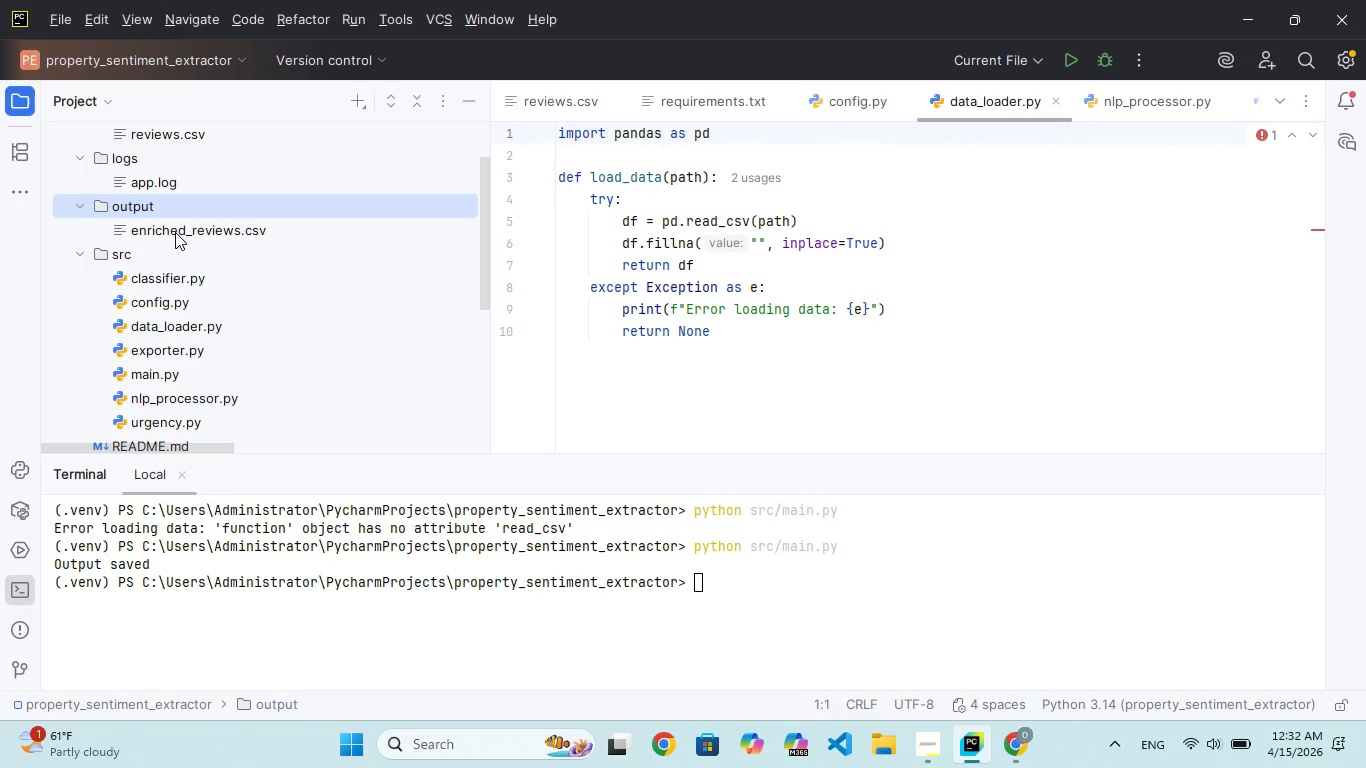 
left_click([175, 232])
 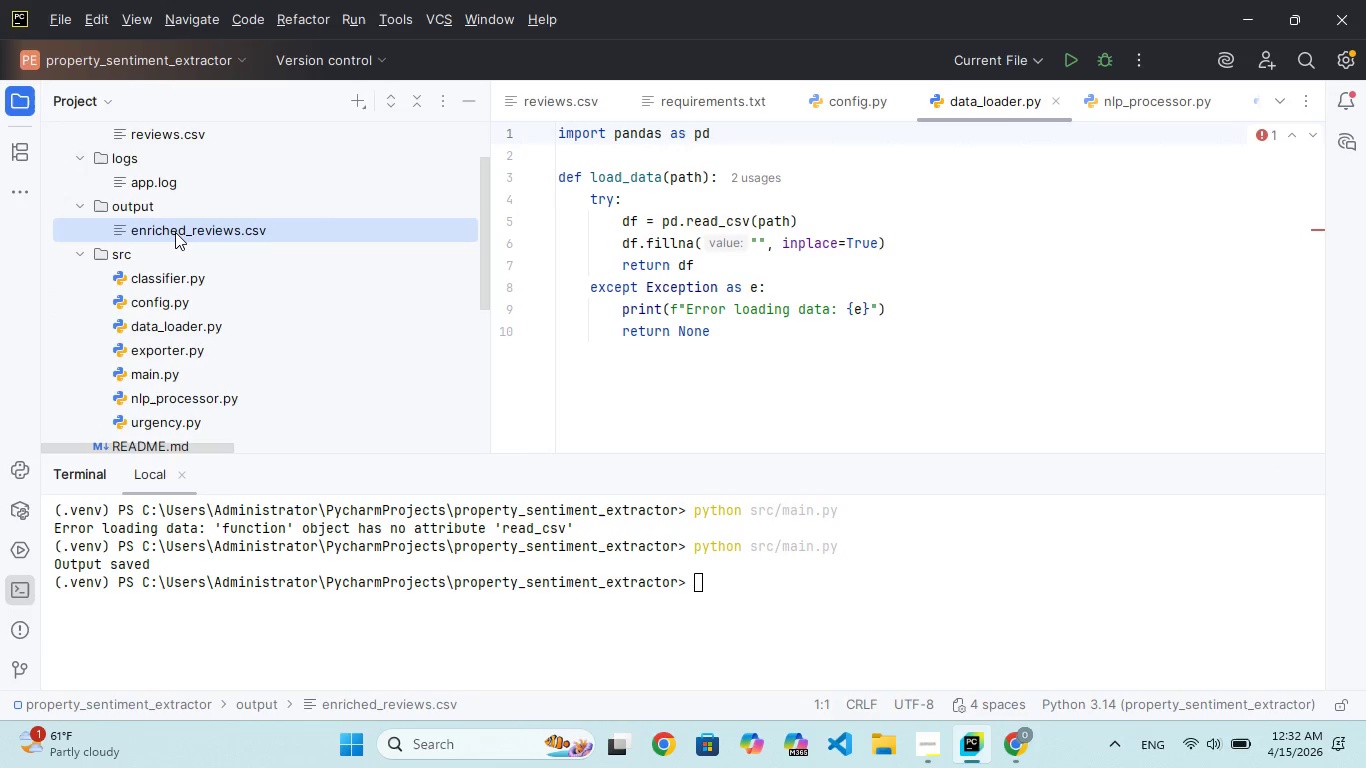 
double_click([175, 232])
 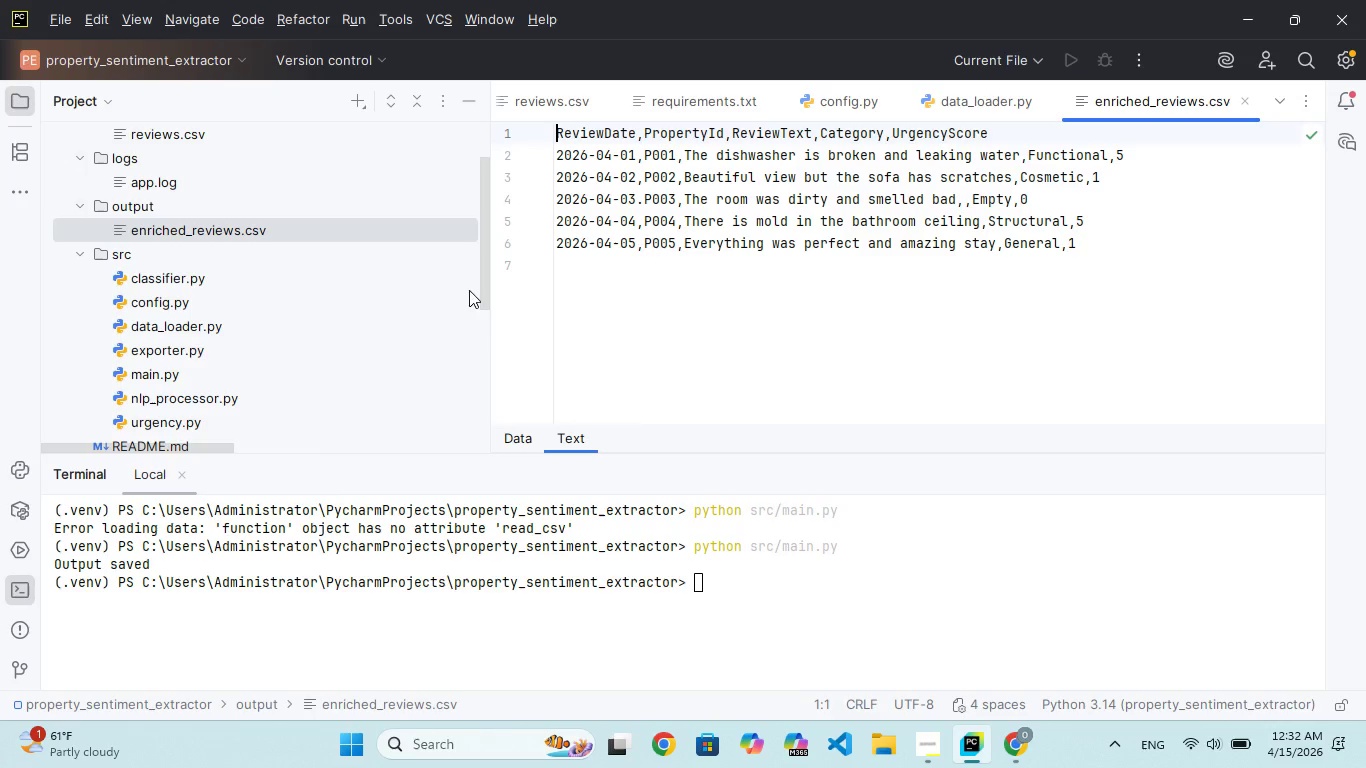 
scroll: coordinate [683, 327], scroll_direction: down, amount: 2.0
 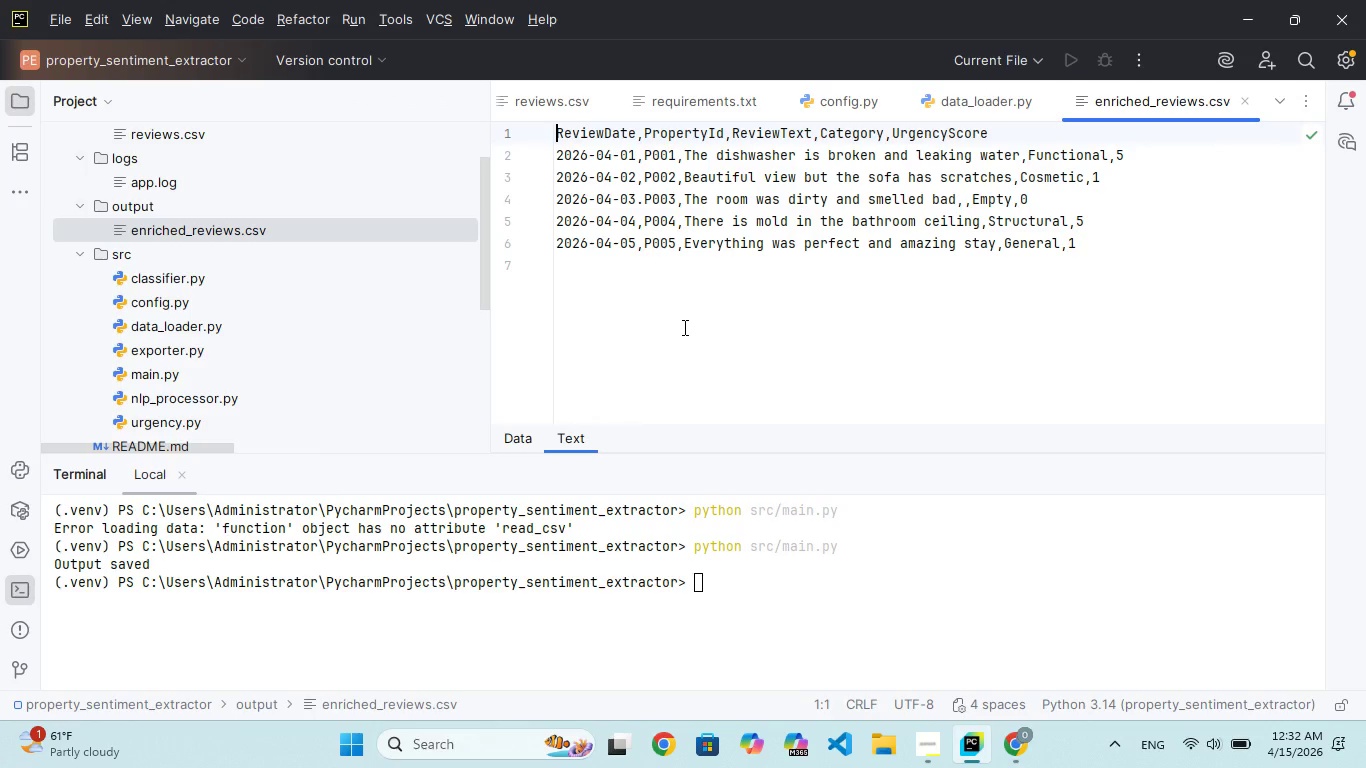 
scroll: coordinate [683, 327], scroll_direction: up, amount: 1.0
 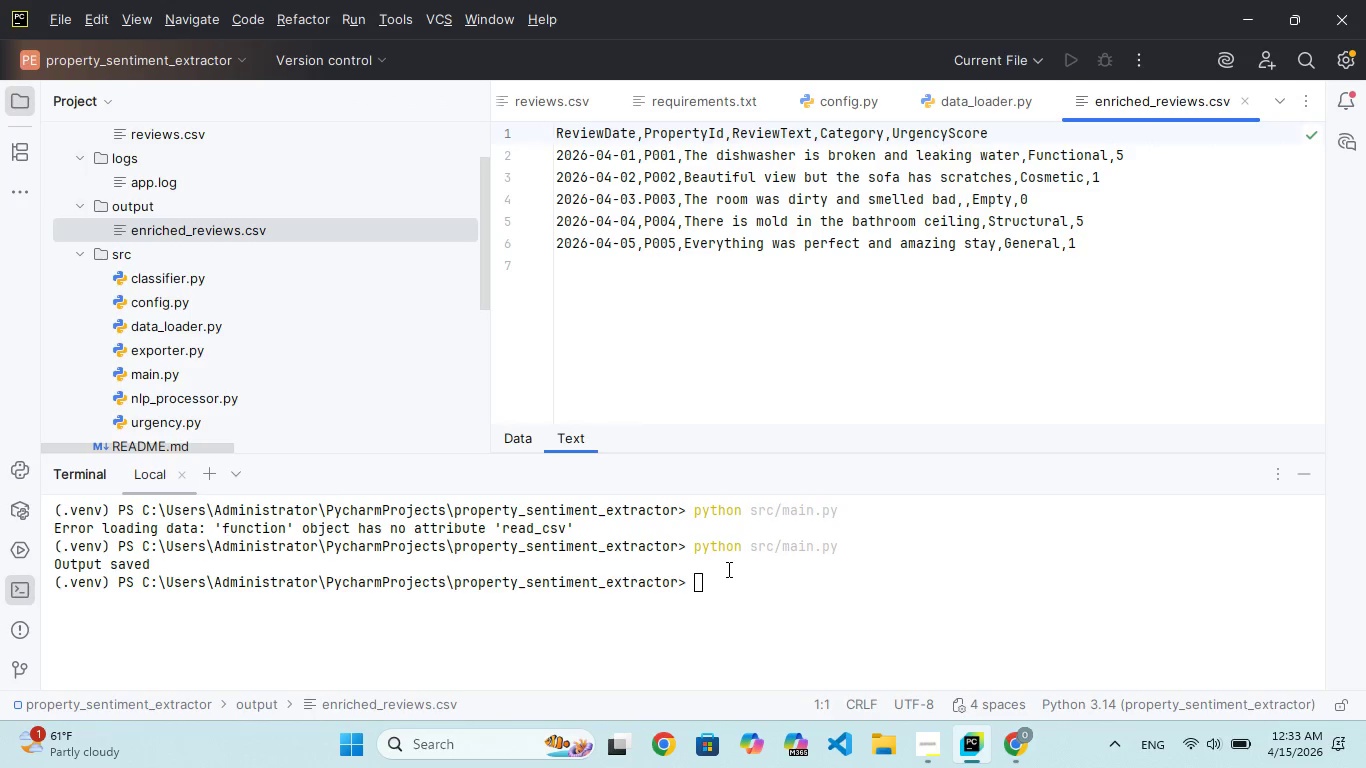 
hold_key(key=MetaLeft, duration=1.69)
 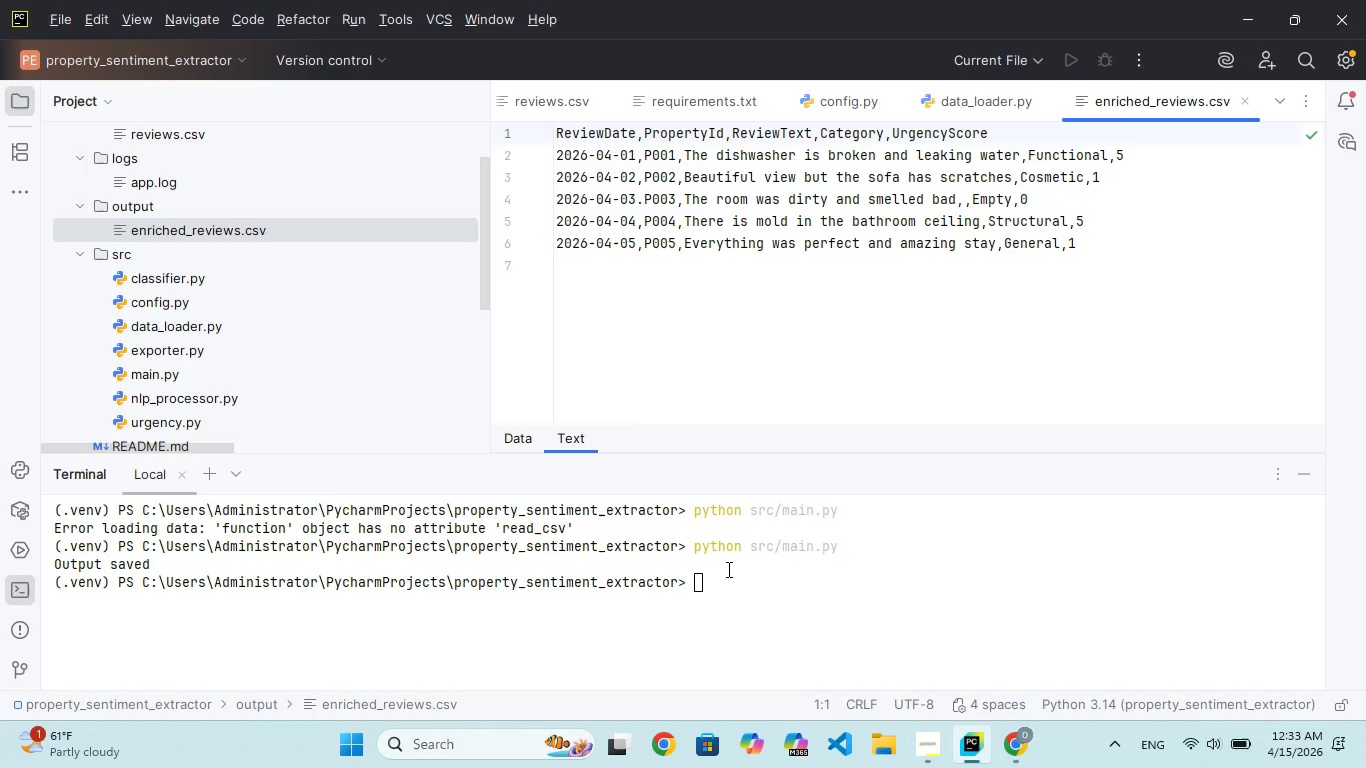 
hold_key(key=ShiftLeft, duration=1.36)
 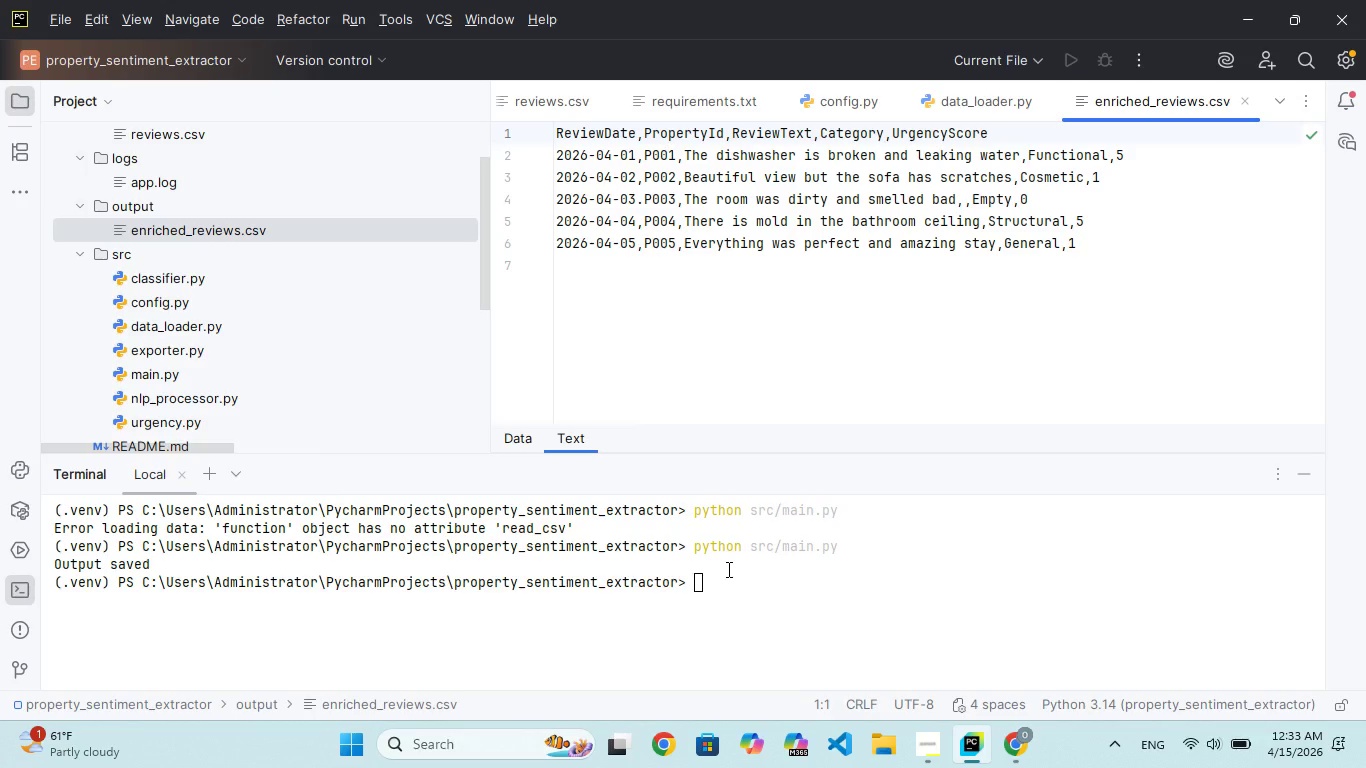 
hold_key(key=S, duration=0.31)
 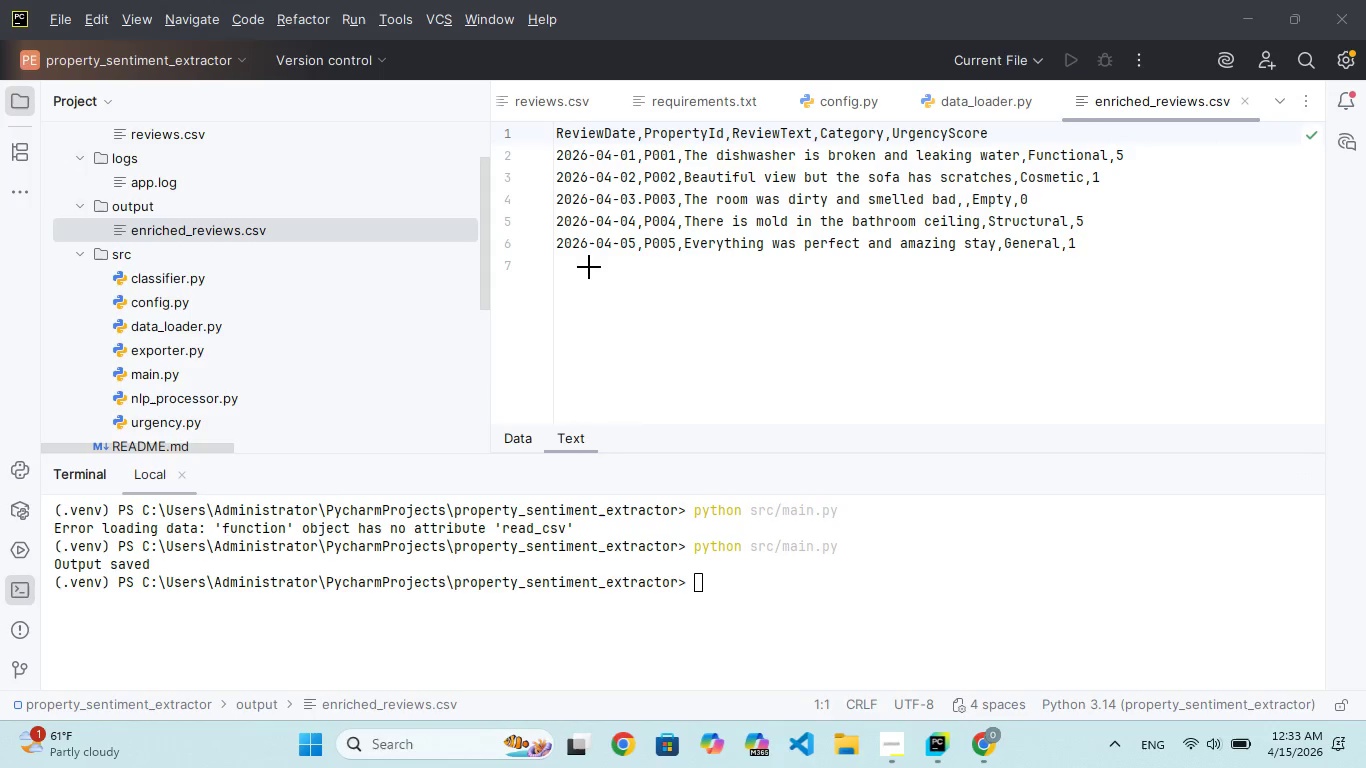 
double_click([599, 289])
 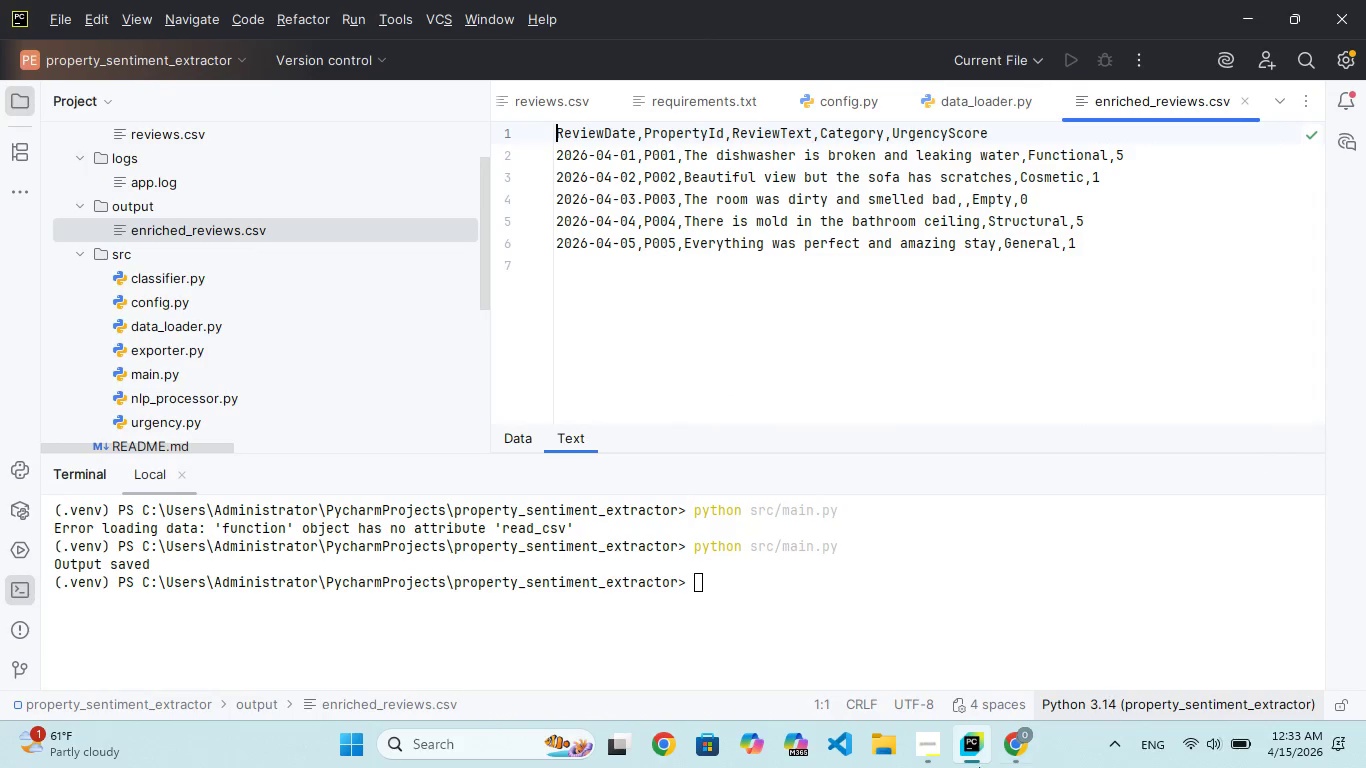 
left_click([937, 756])